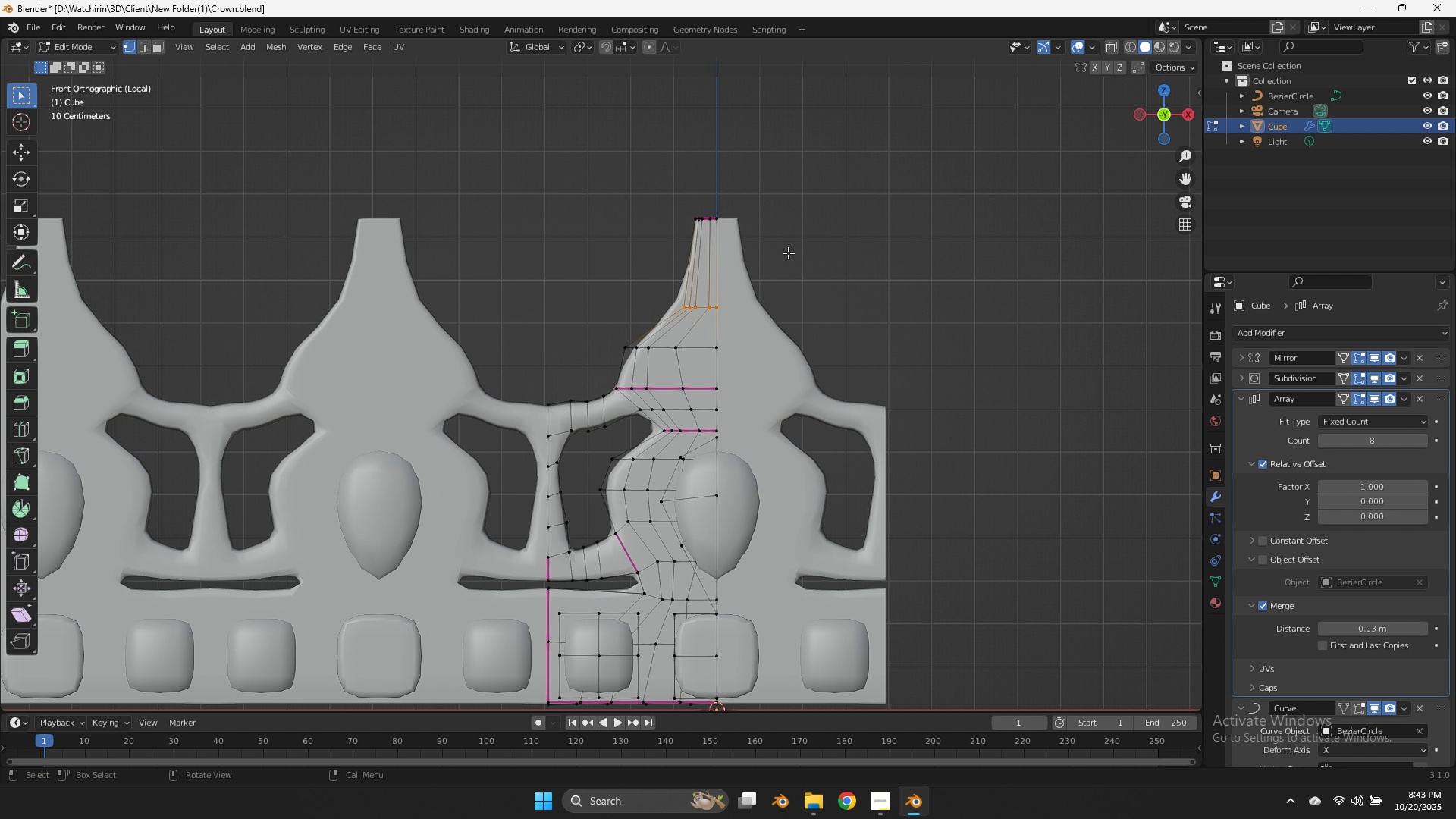 
scroll: coordinate [812, 203], scroll_direction: down, amount: 2.0
 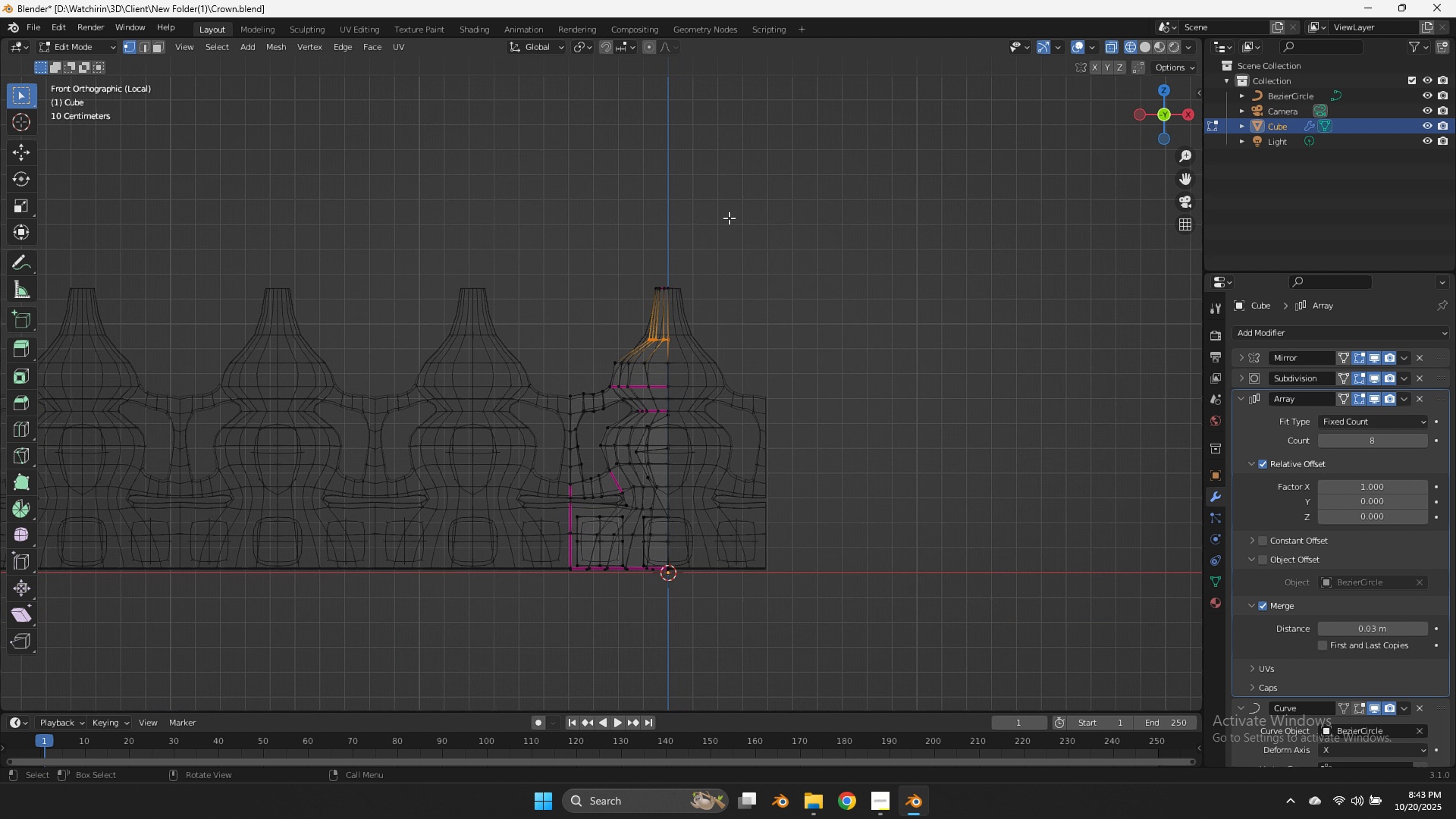 
scroll: coordinate [774, 205], scroll_direction: up, amount: 4.0
 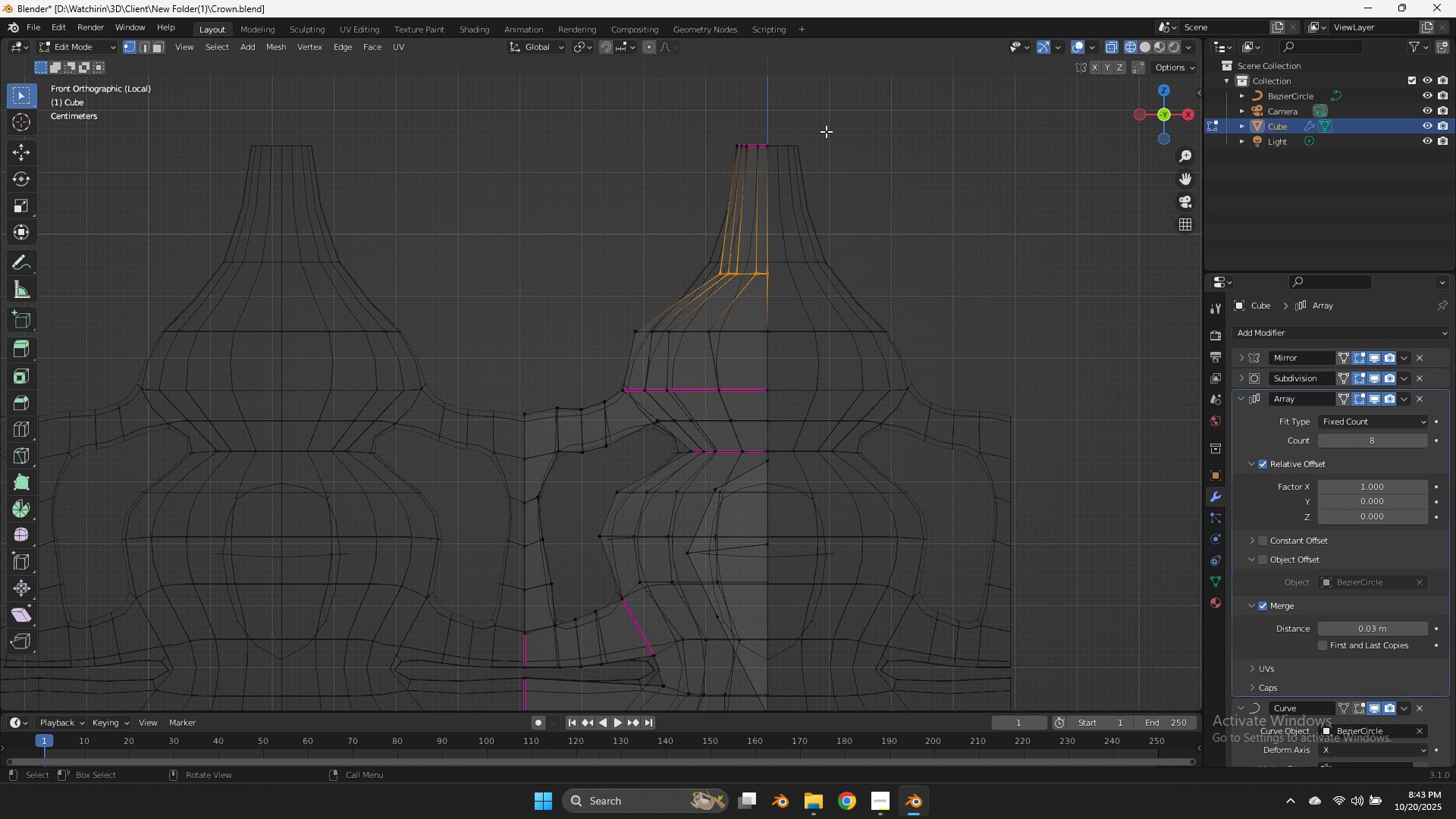 
left_click_drag(start_coordinate=[825, 127], to_coordinate=[682, 174])
 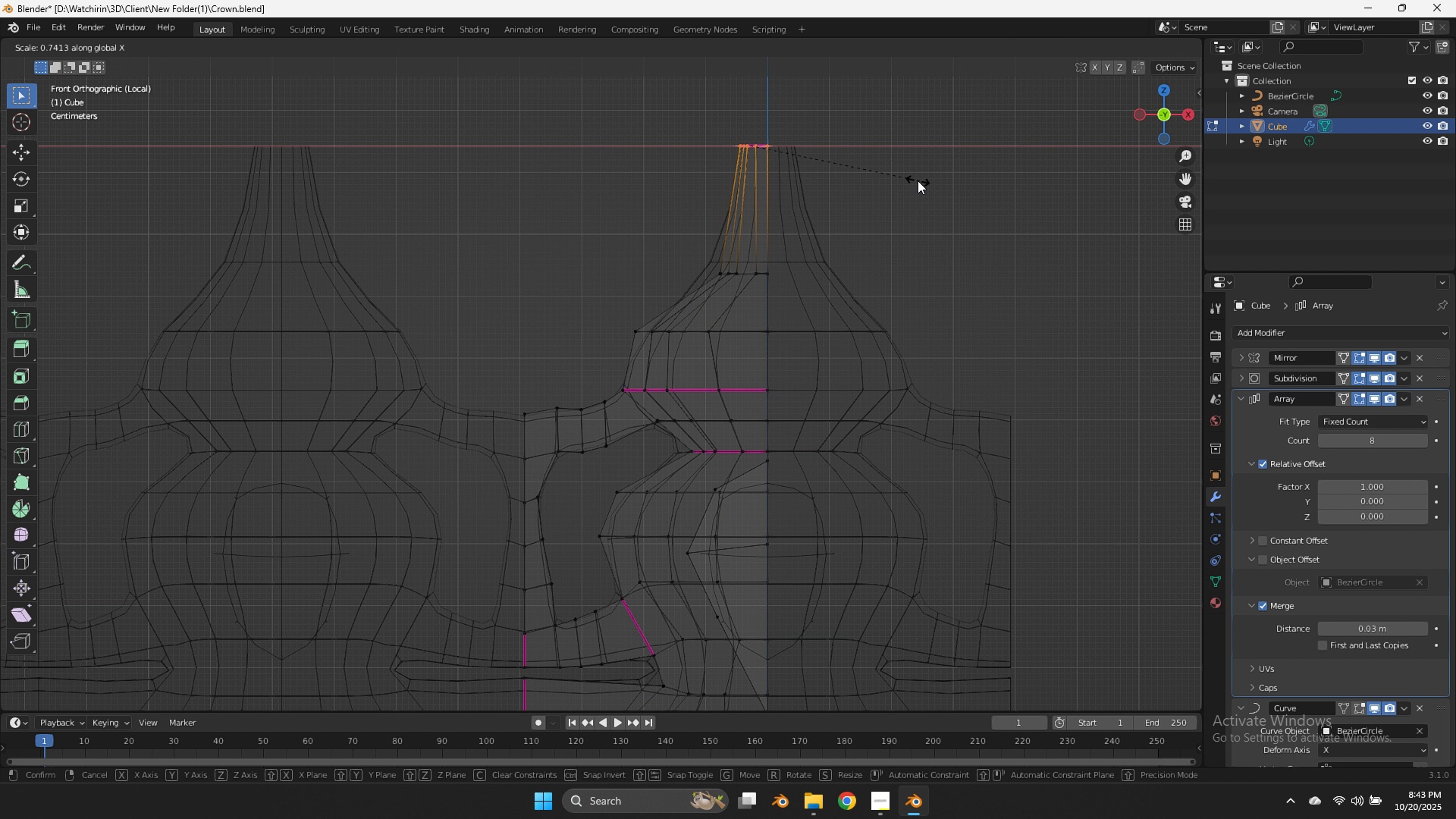 
left_click([918, 180])
 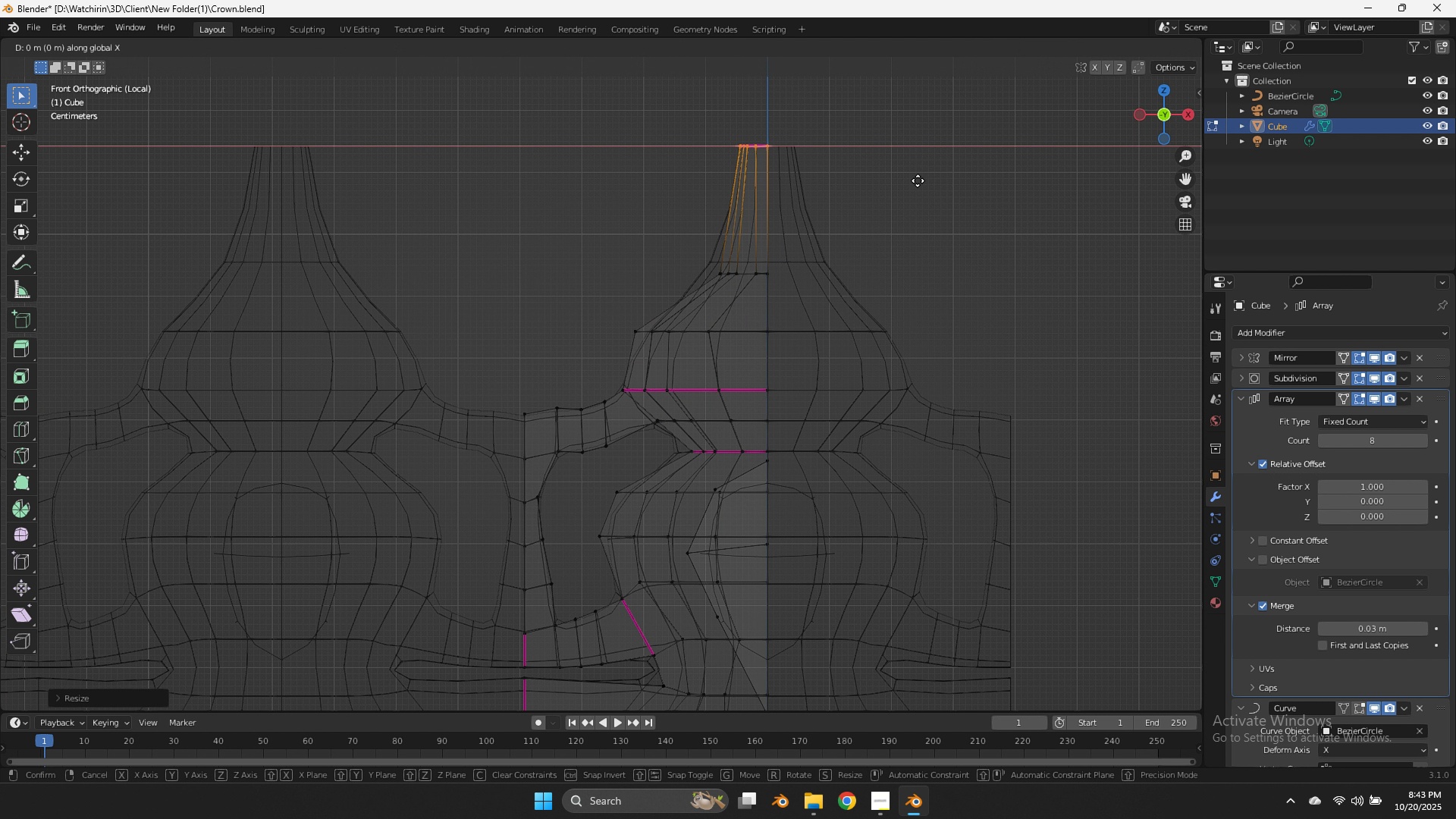 
type(gx)
 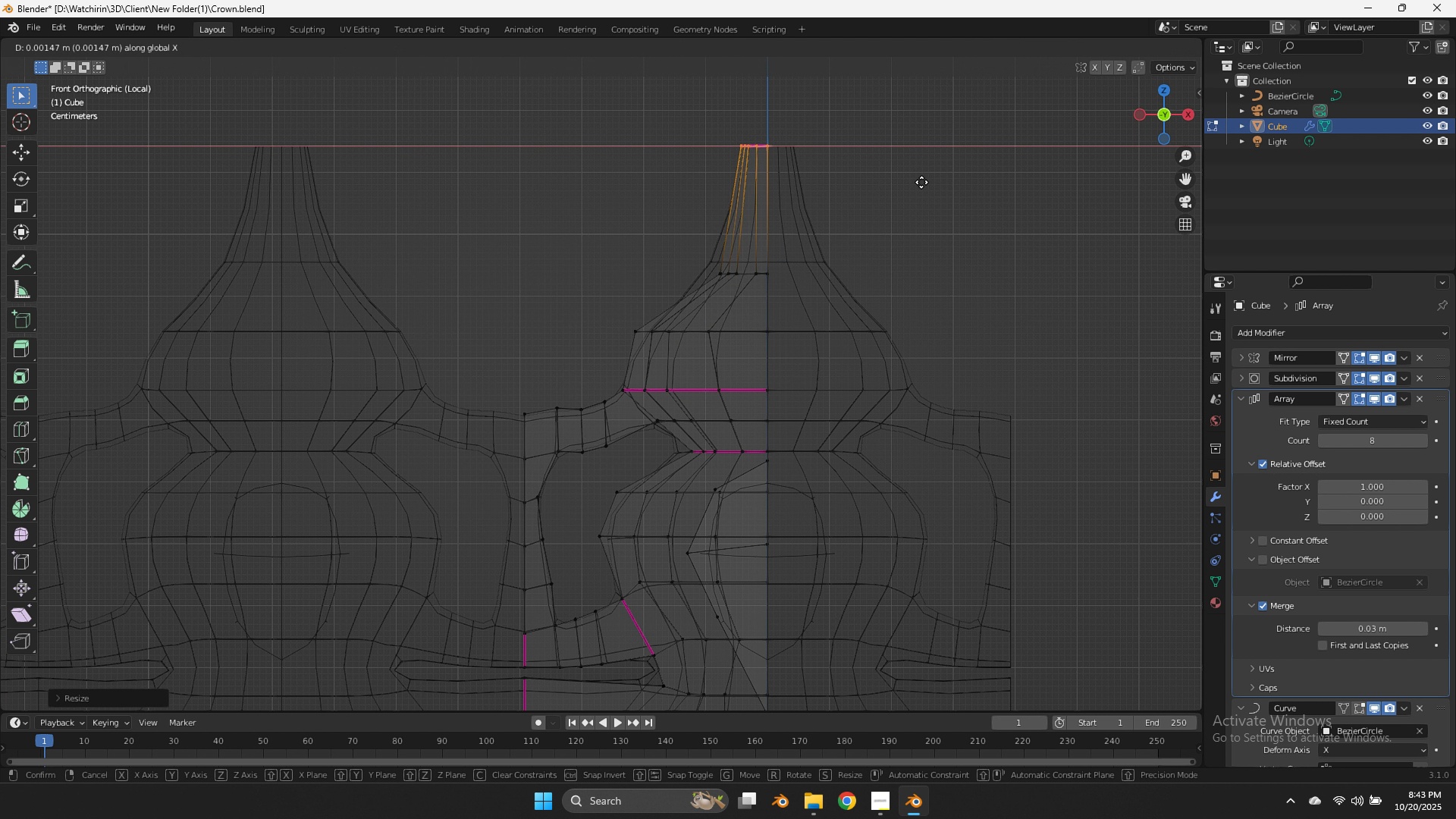 
hold_key(key=ShiftLeft, duration=0.87)
left_click([987, 182])
 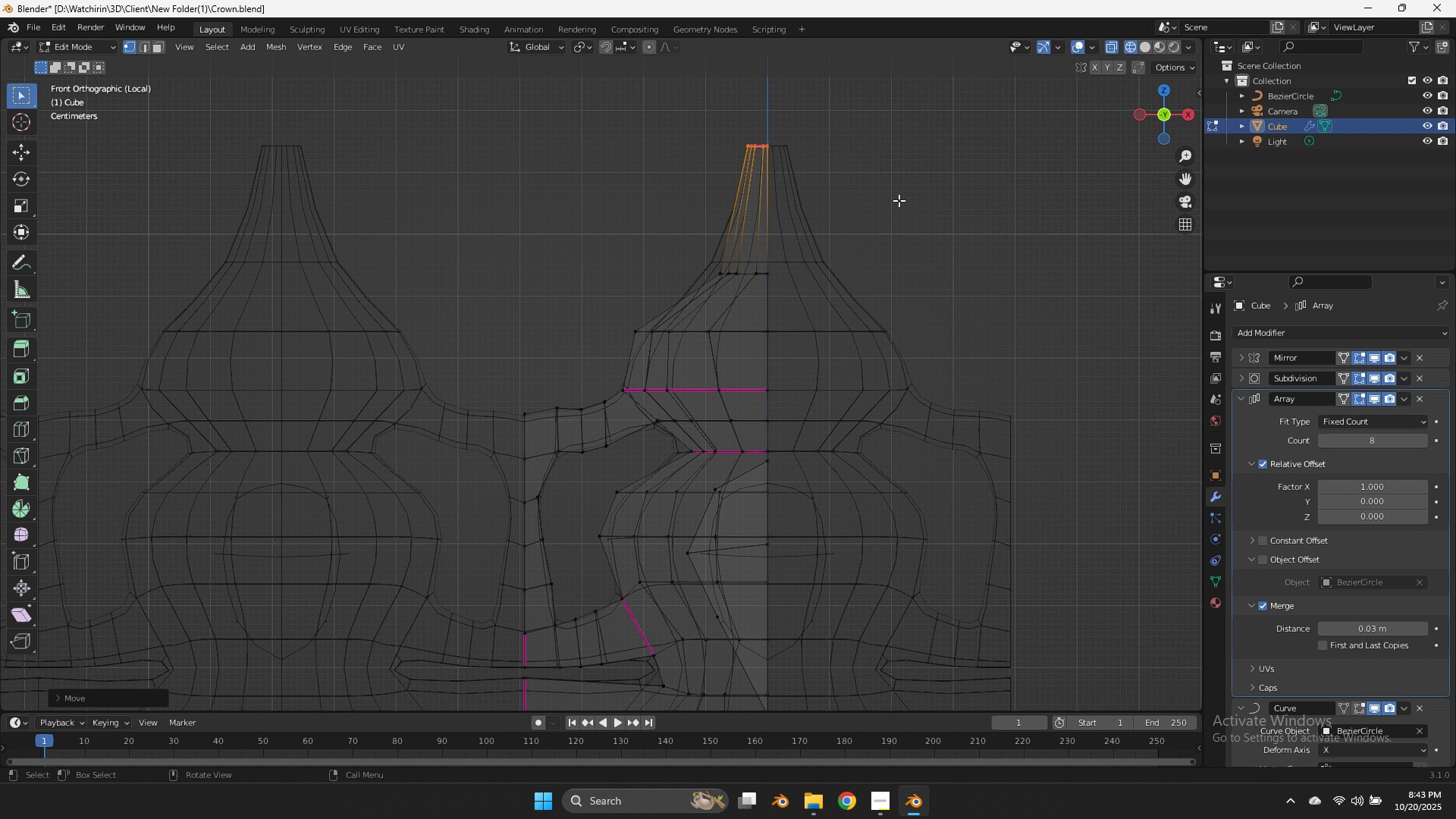 
type(ez)
 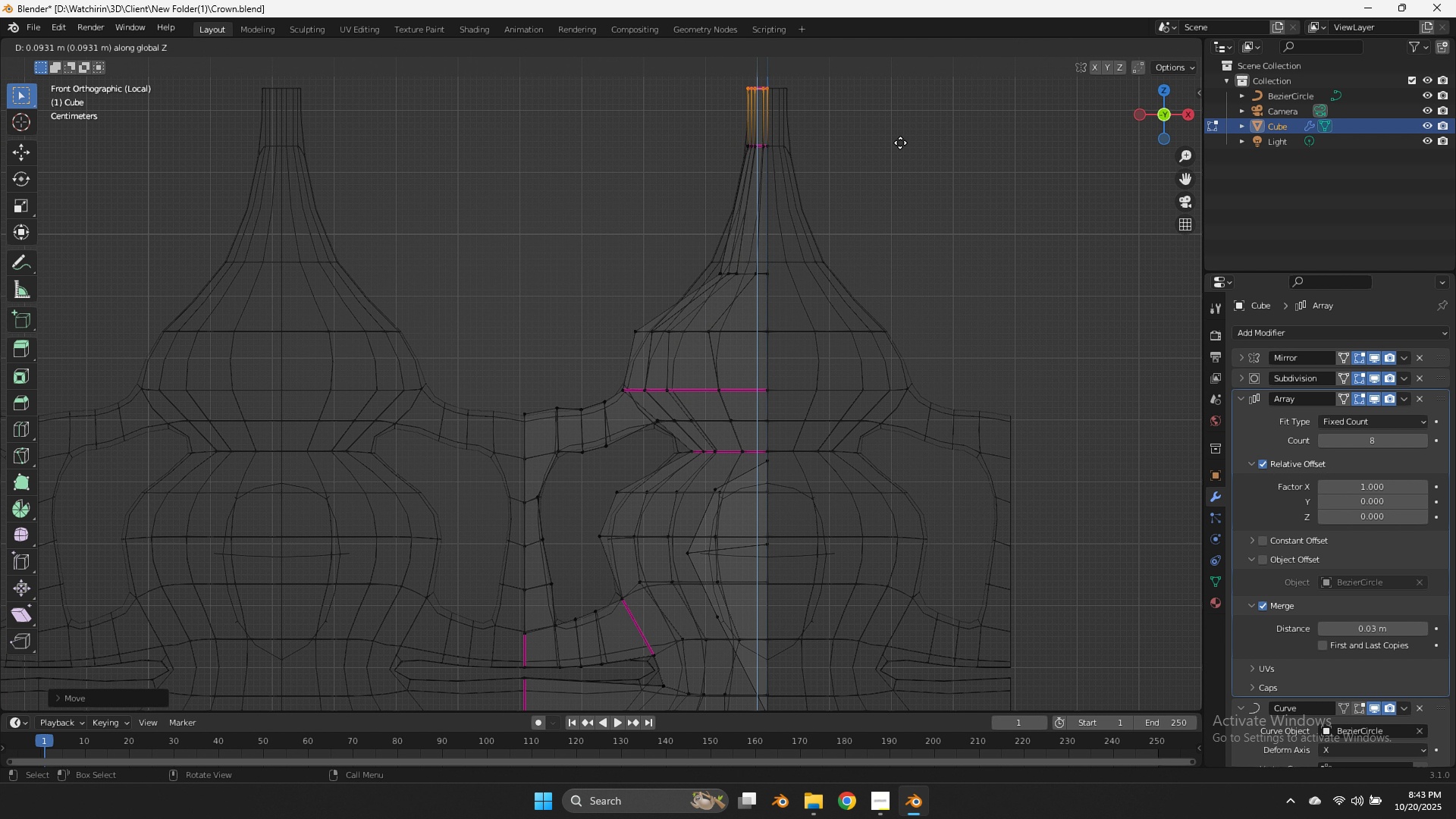 
left_click([900, 143])
 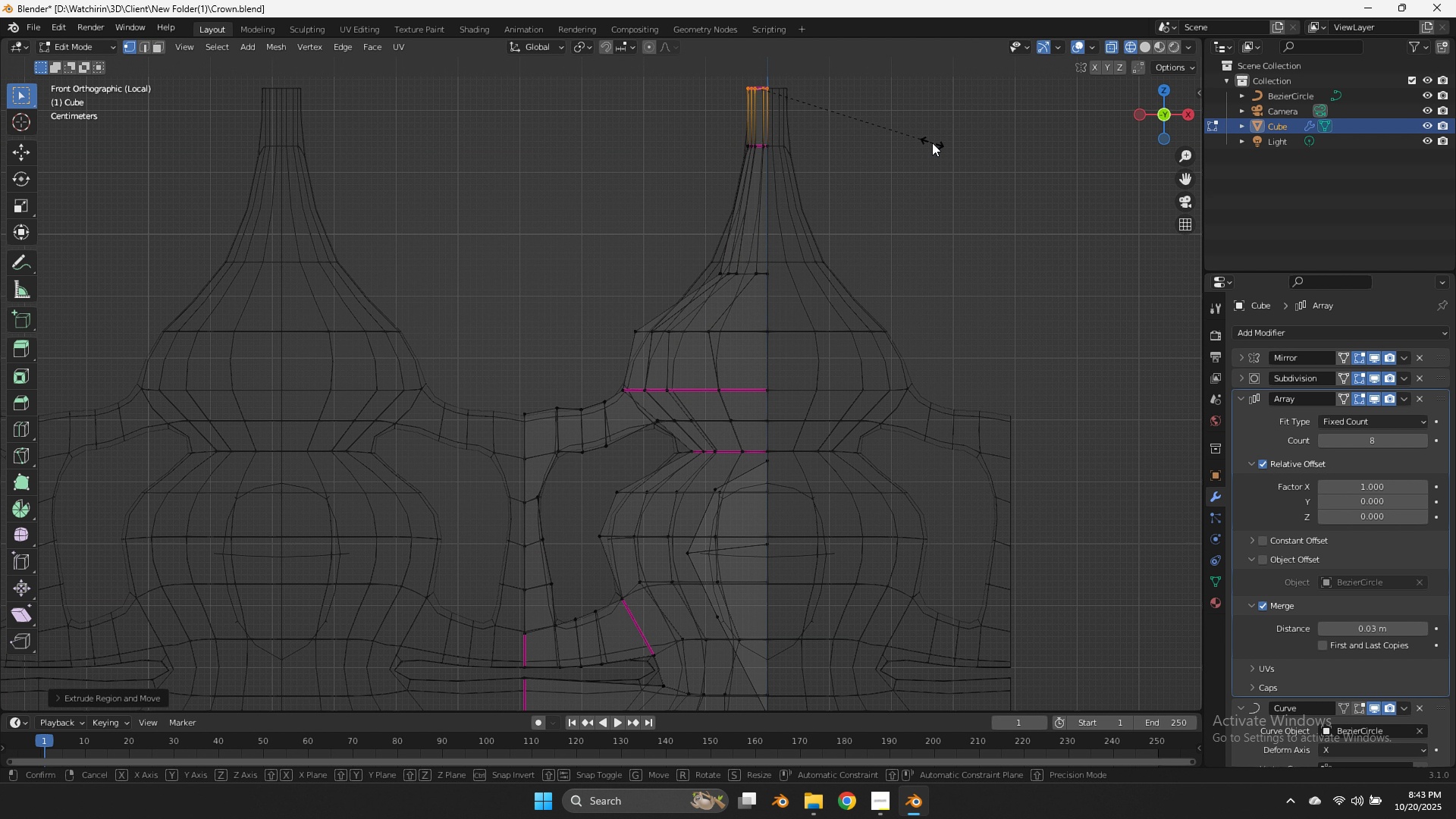 
type(sxgx)
 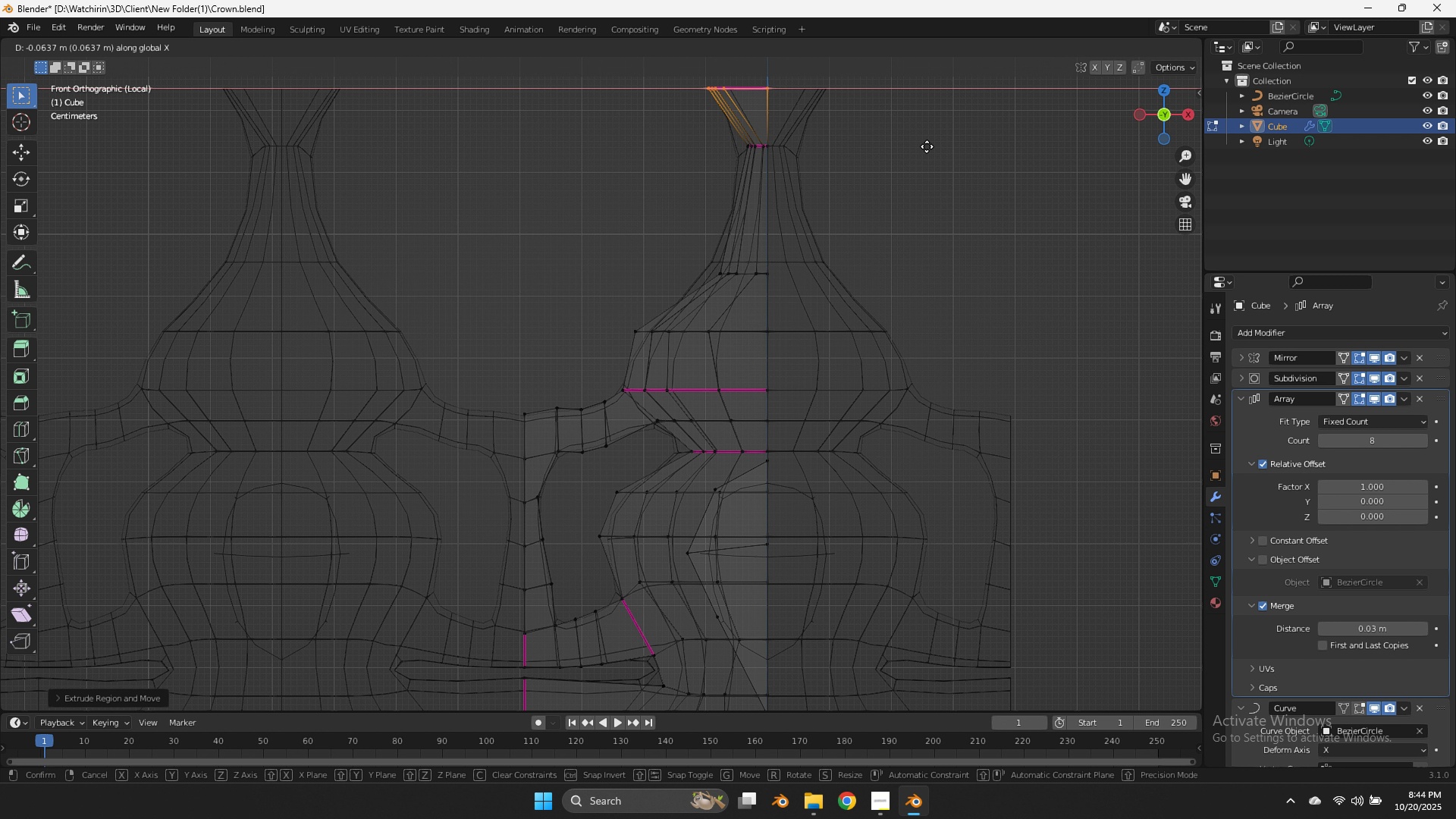 
left_click([927, 146])
 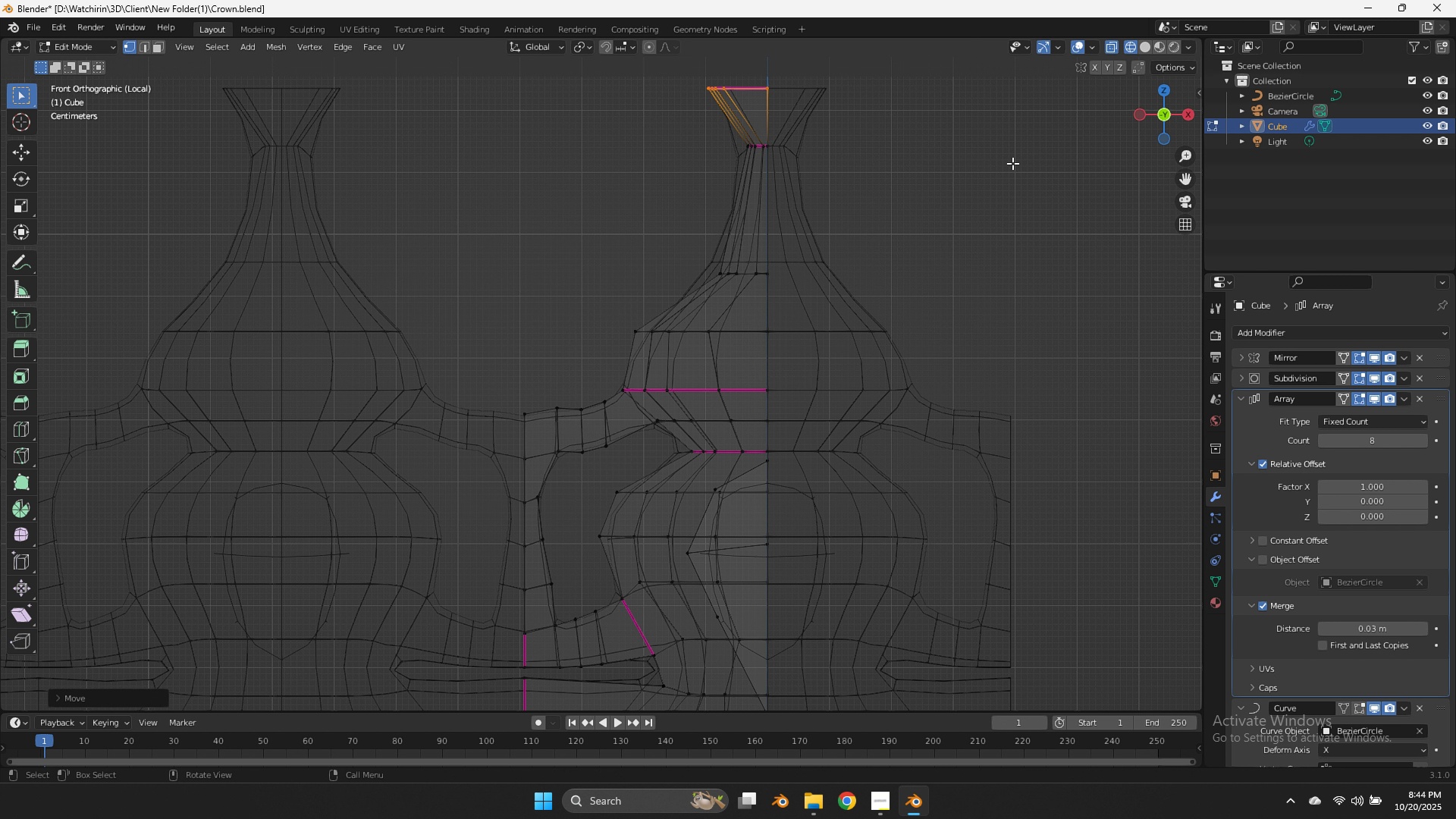 
type(sx)
 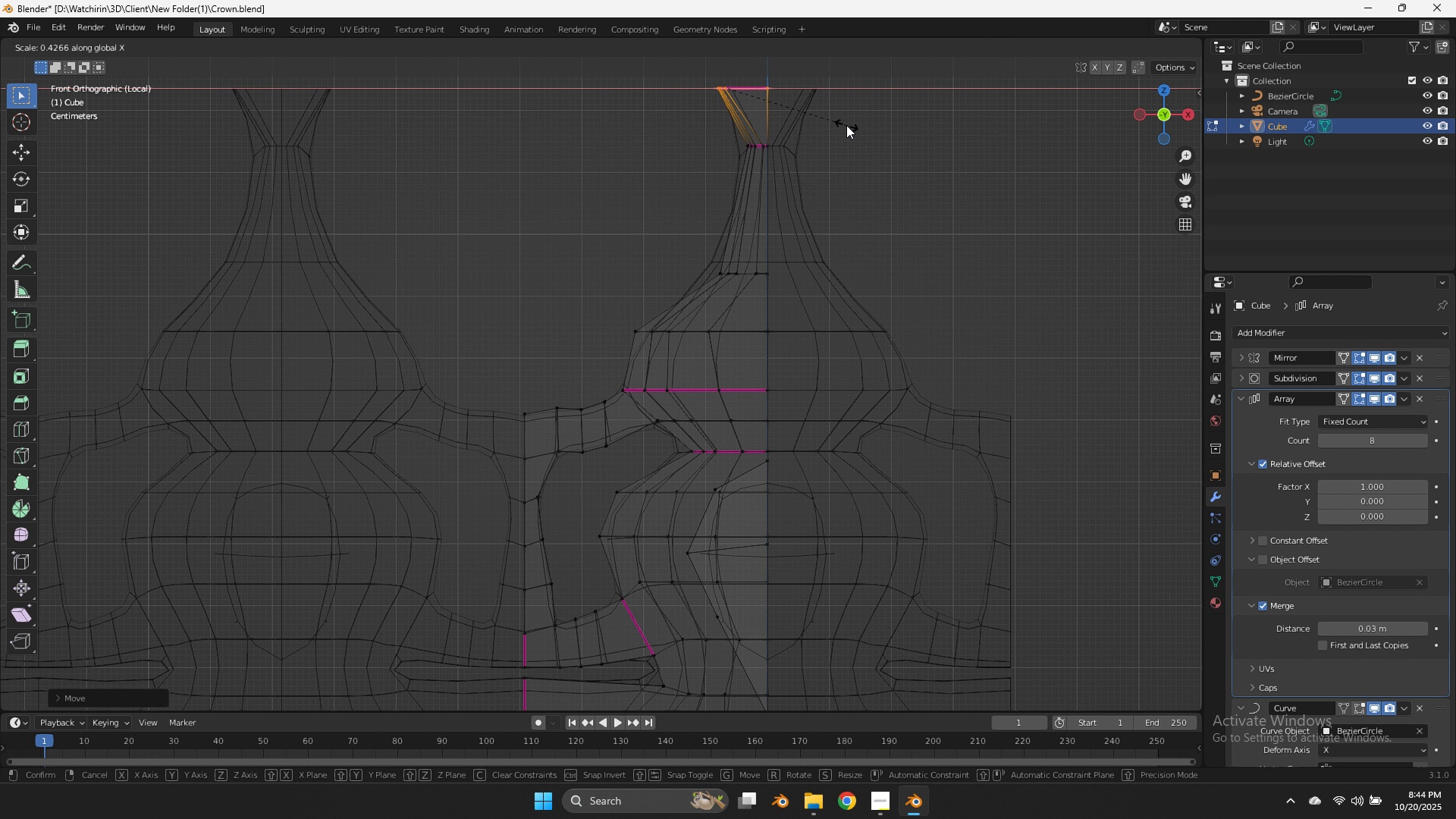 
left_click([846, 125])
 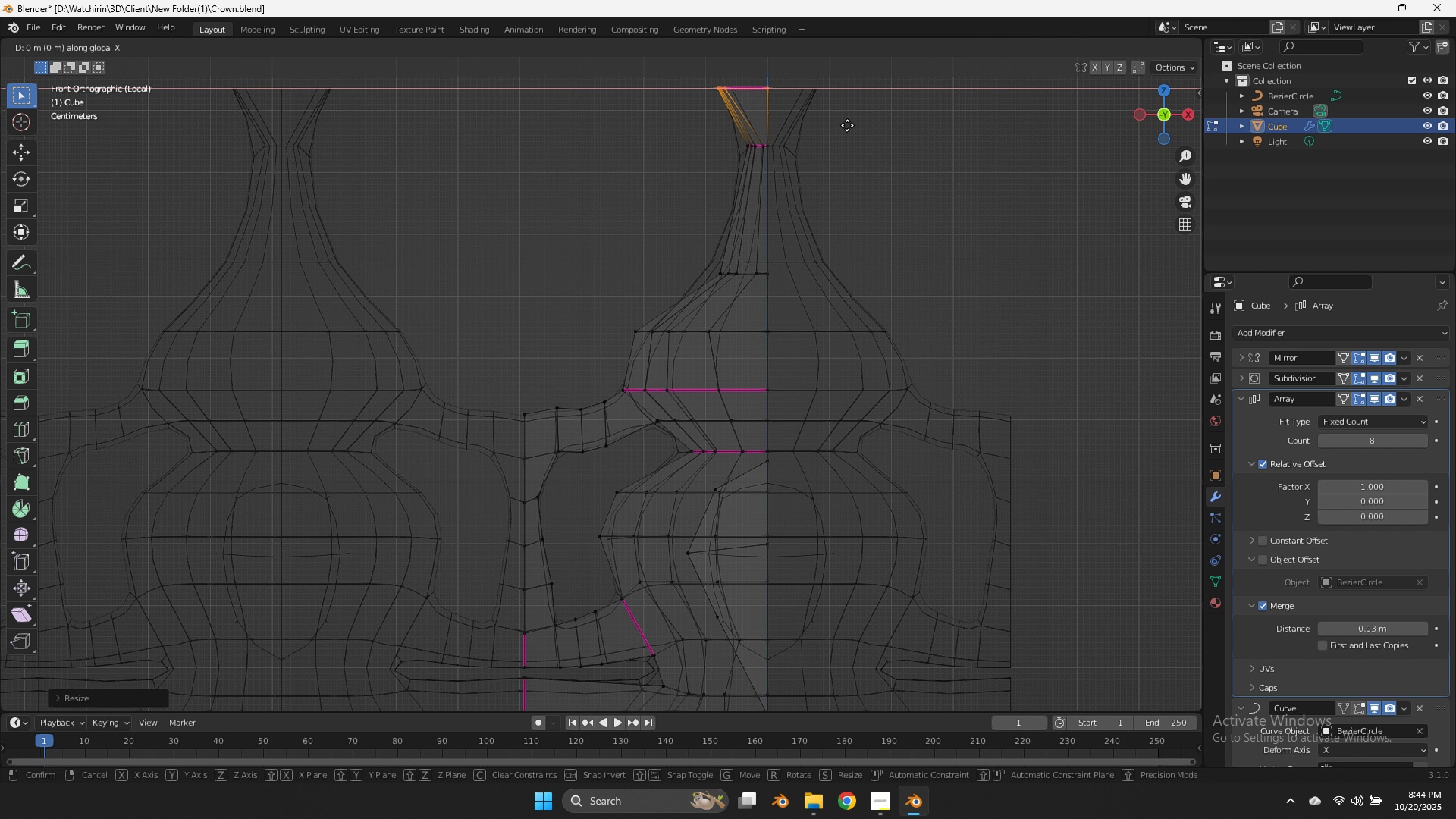 
type(gx)
 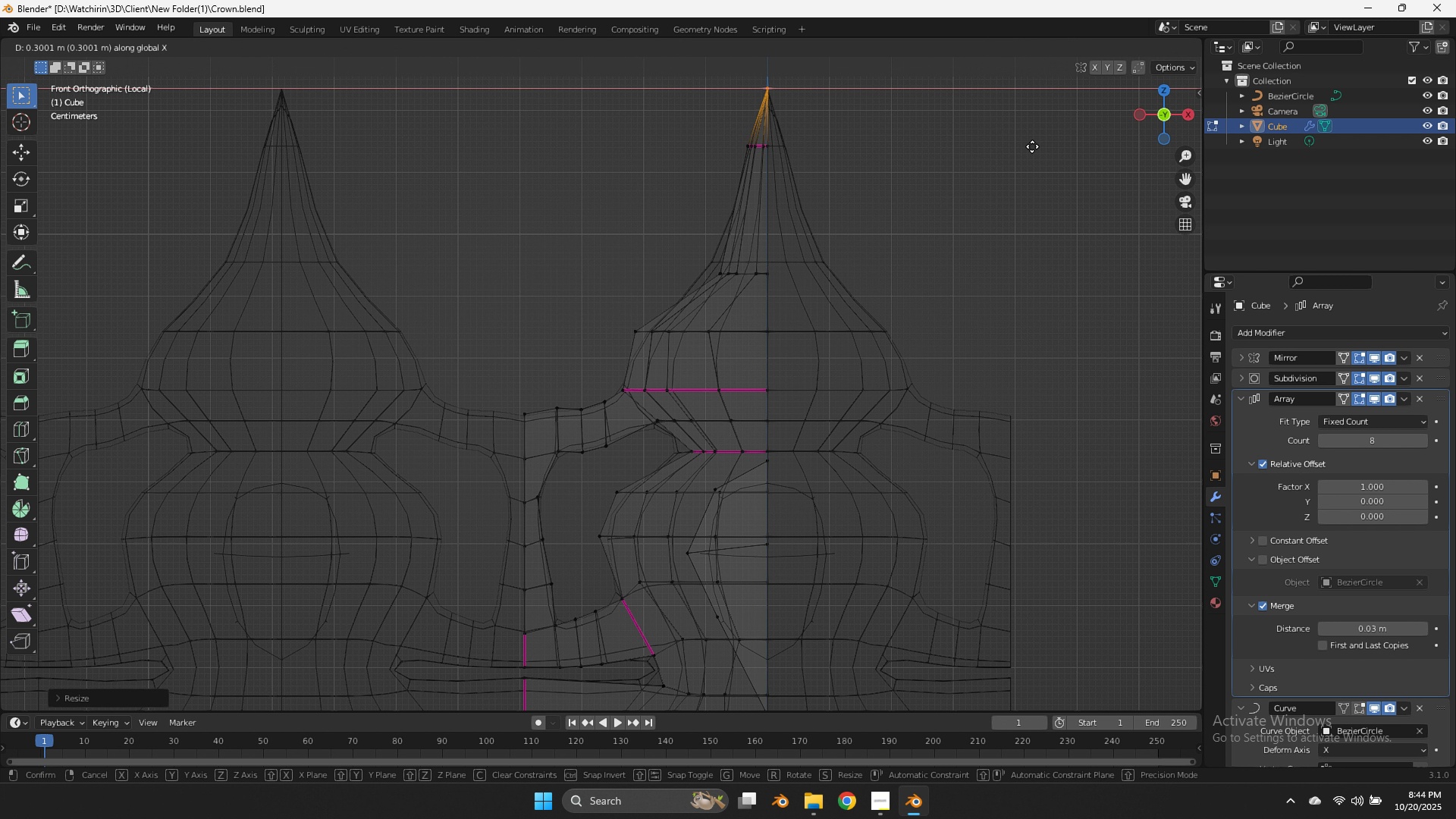 
left_click([1032, 146])
 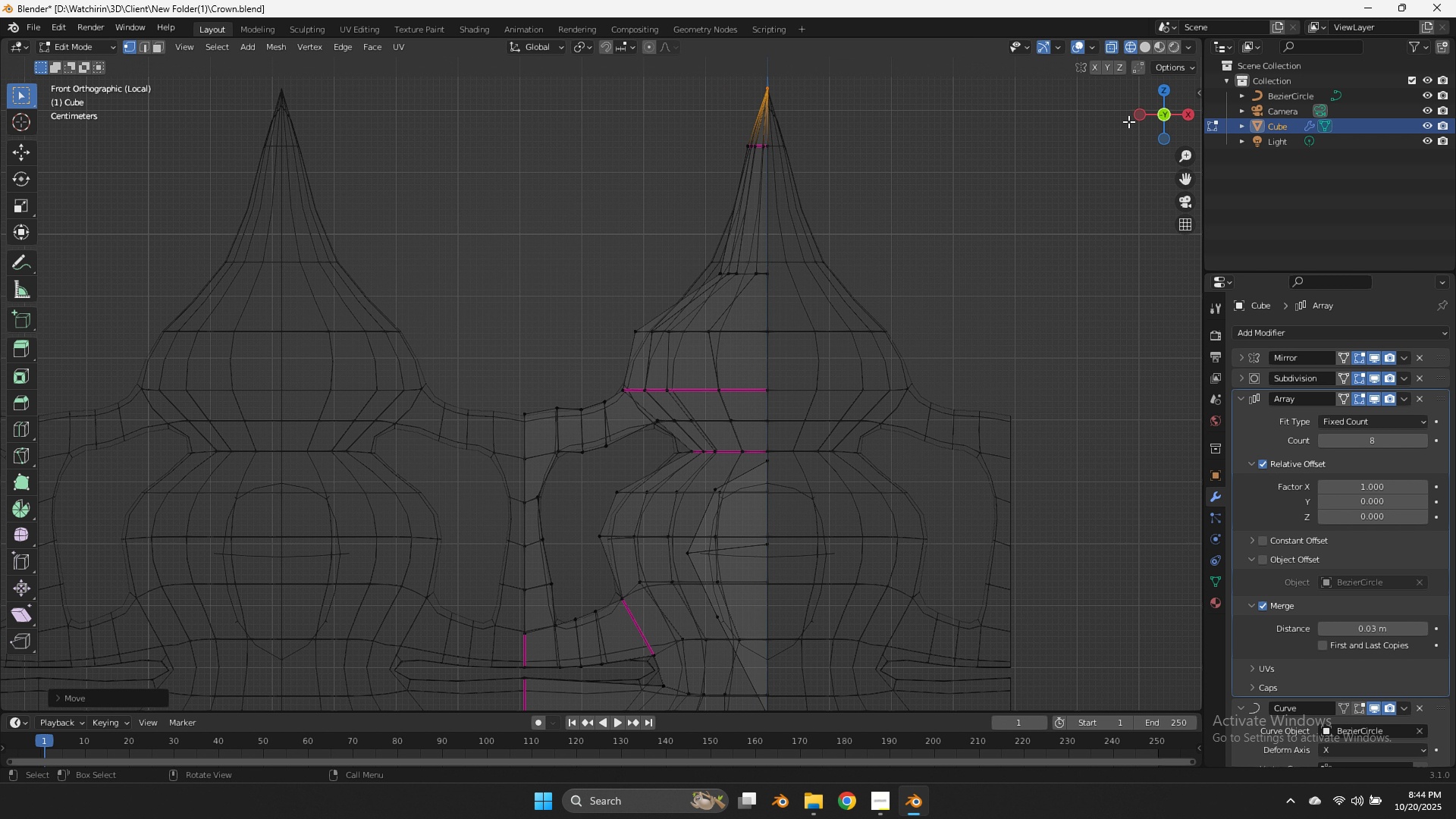 
key(Tab)
 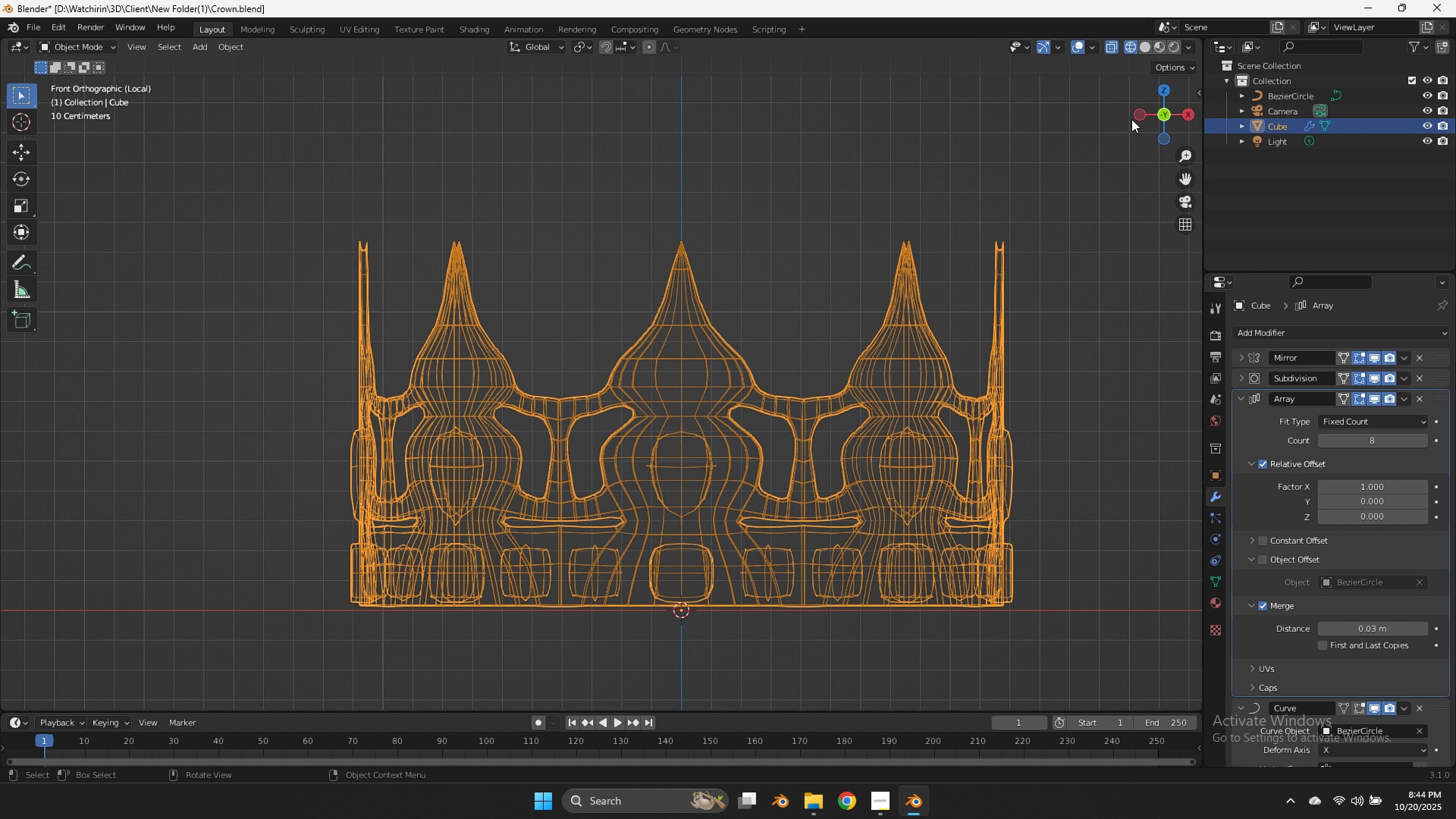 
scroll: coordinate [1131, 119], scroll_direction: down, amount: 5.0
 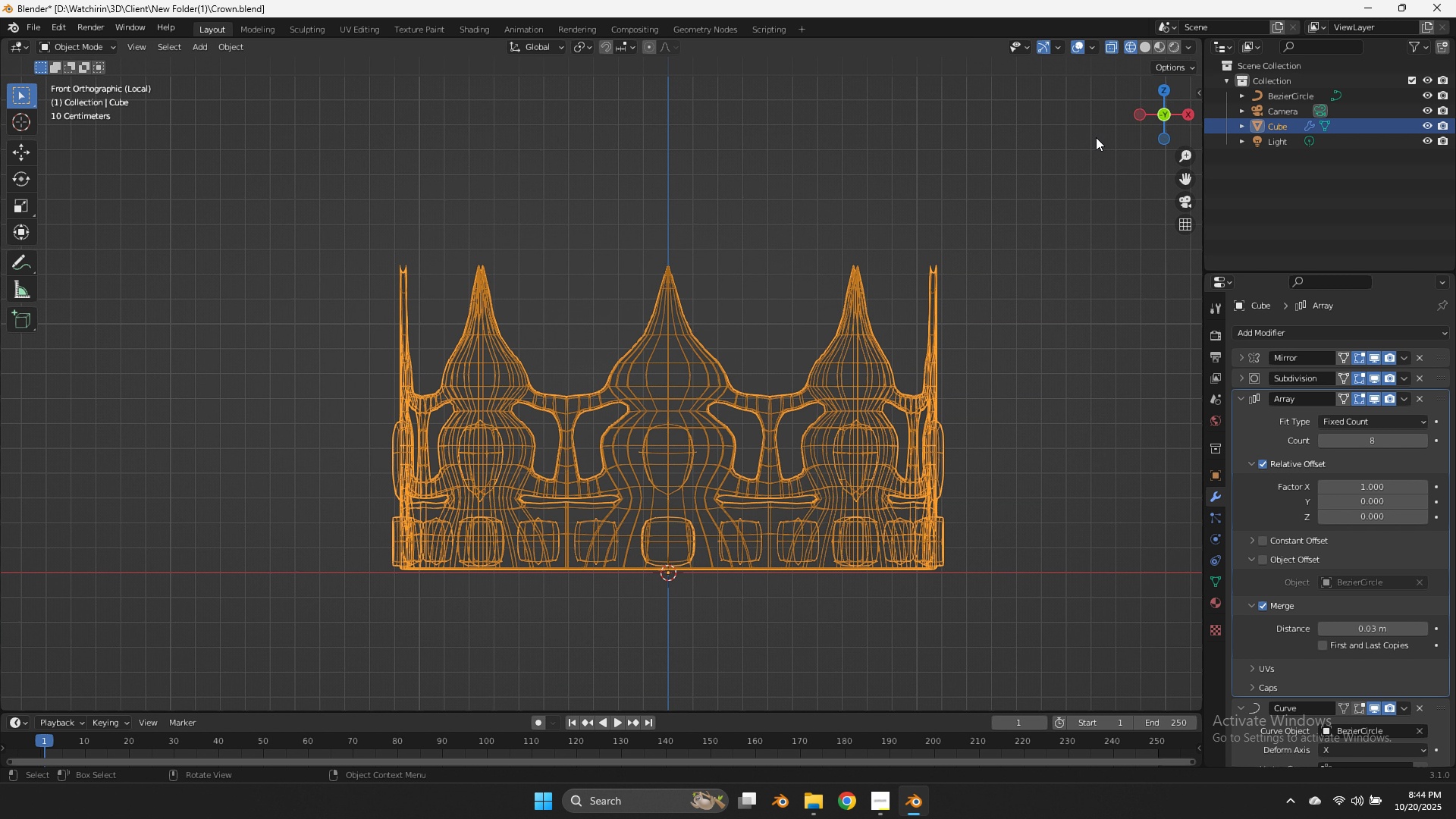 
key(Z)
 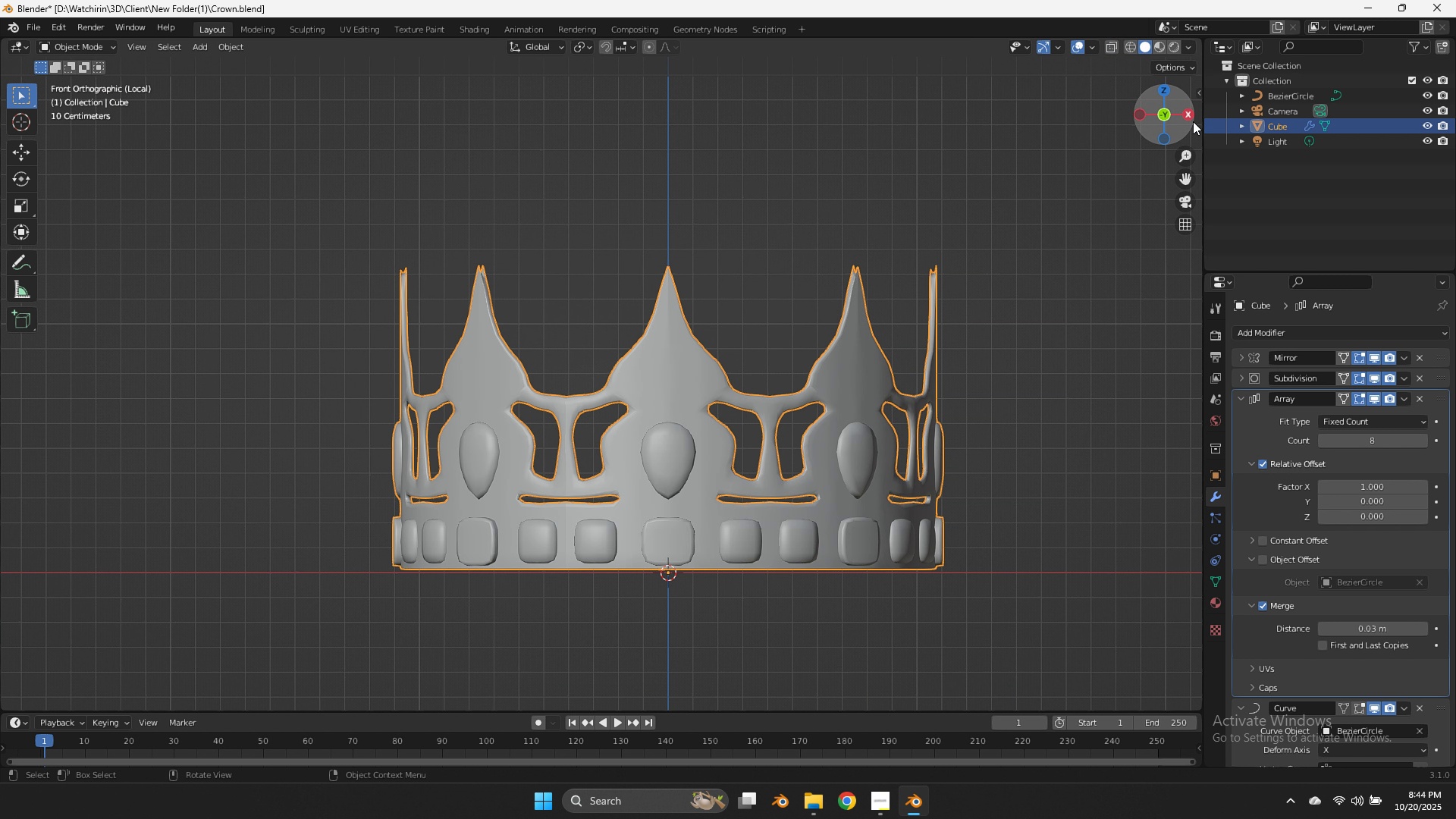 
key(Tab)
 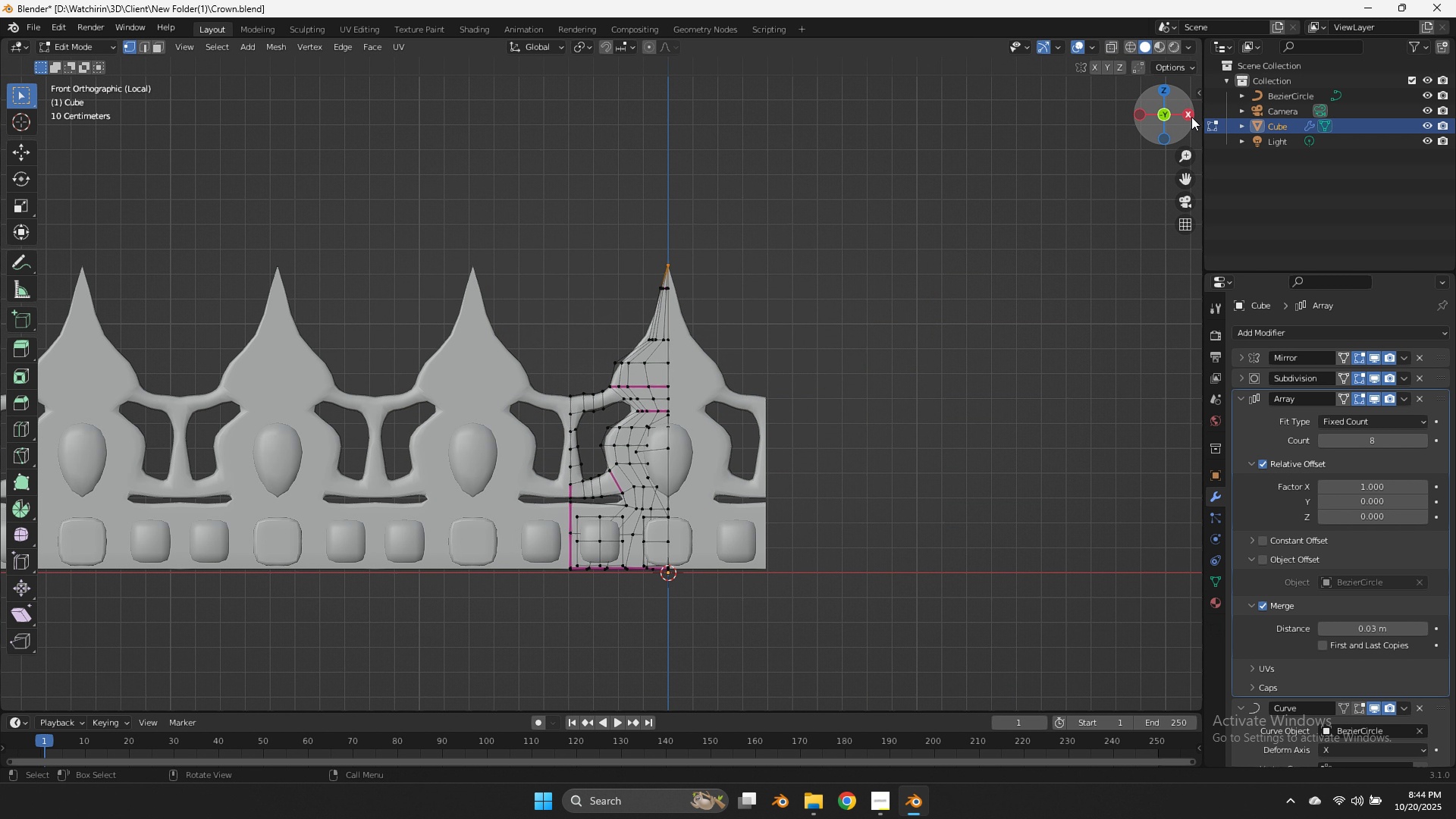 
key(Tab)
 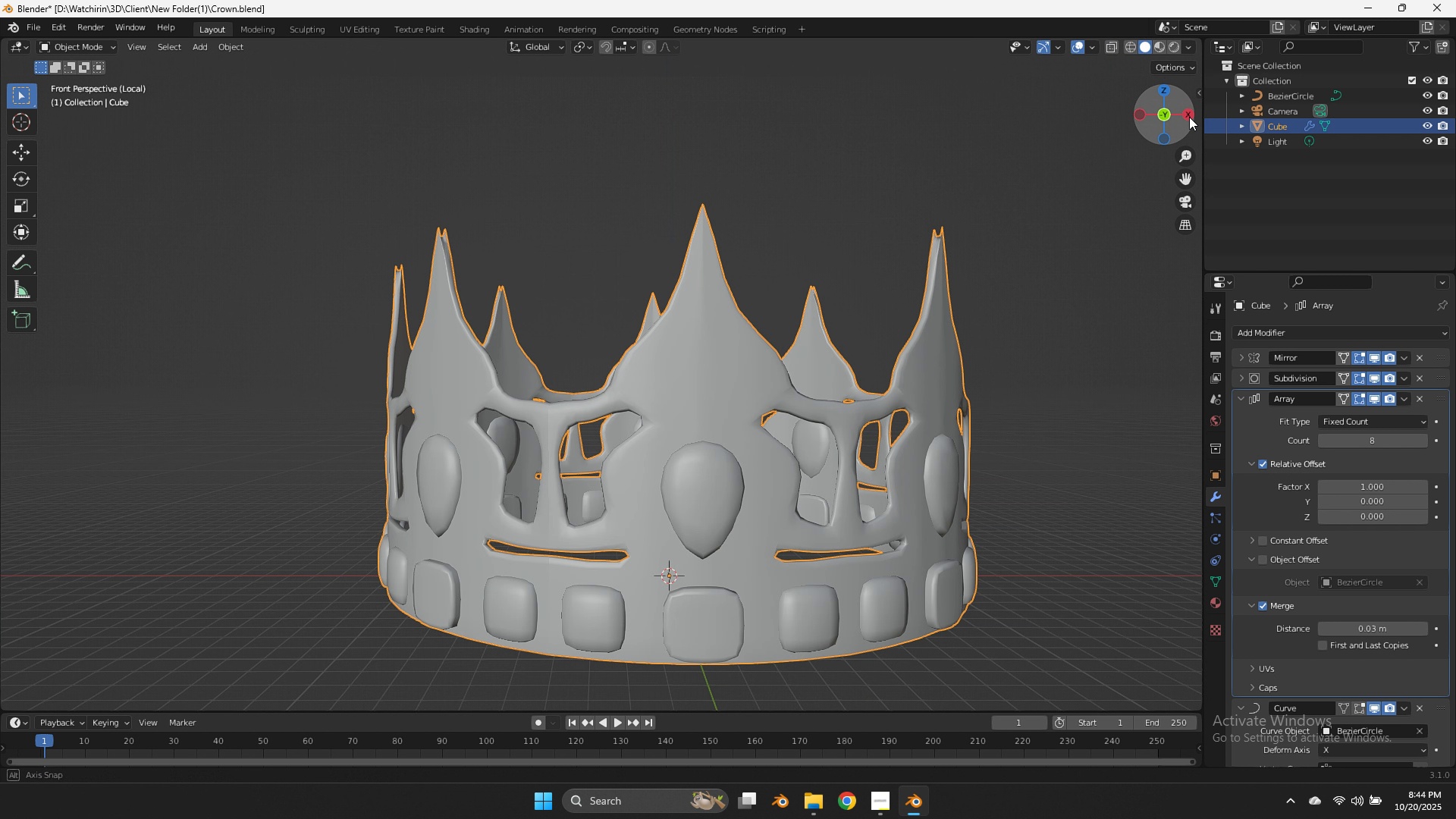 
left_click_drag(start_coordinate=[1188, 113], to_coordinate=[857, 156])
 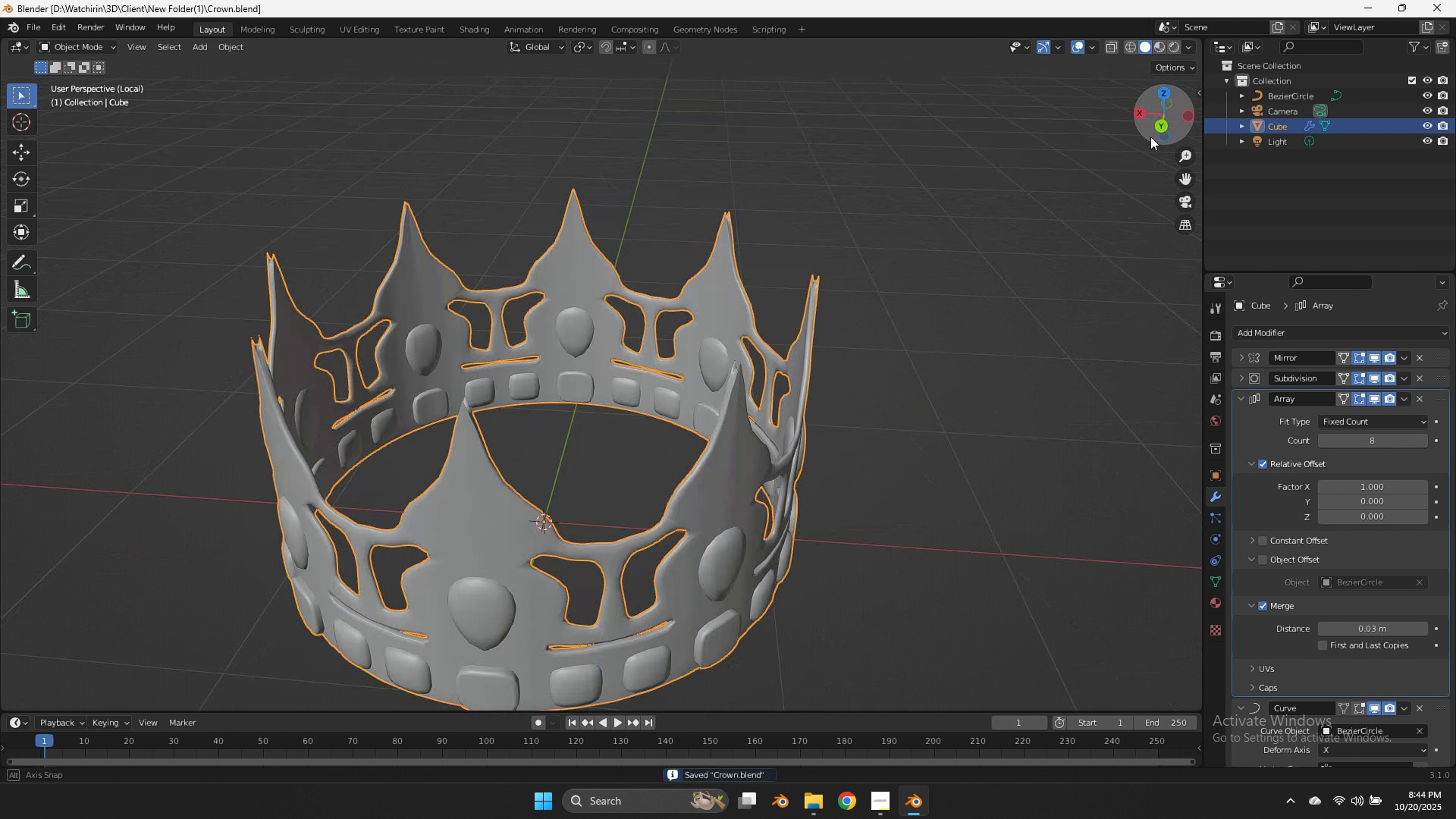 
key(Control+S)
 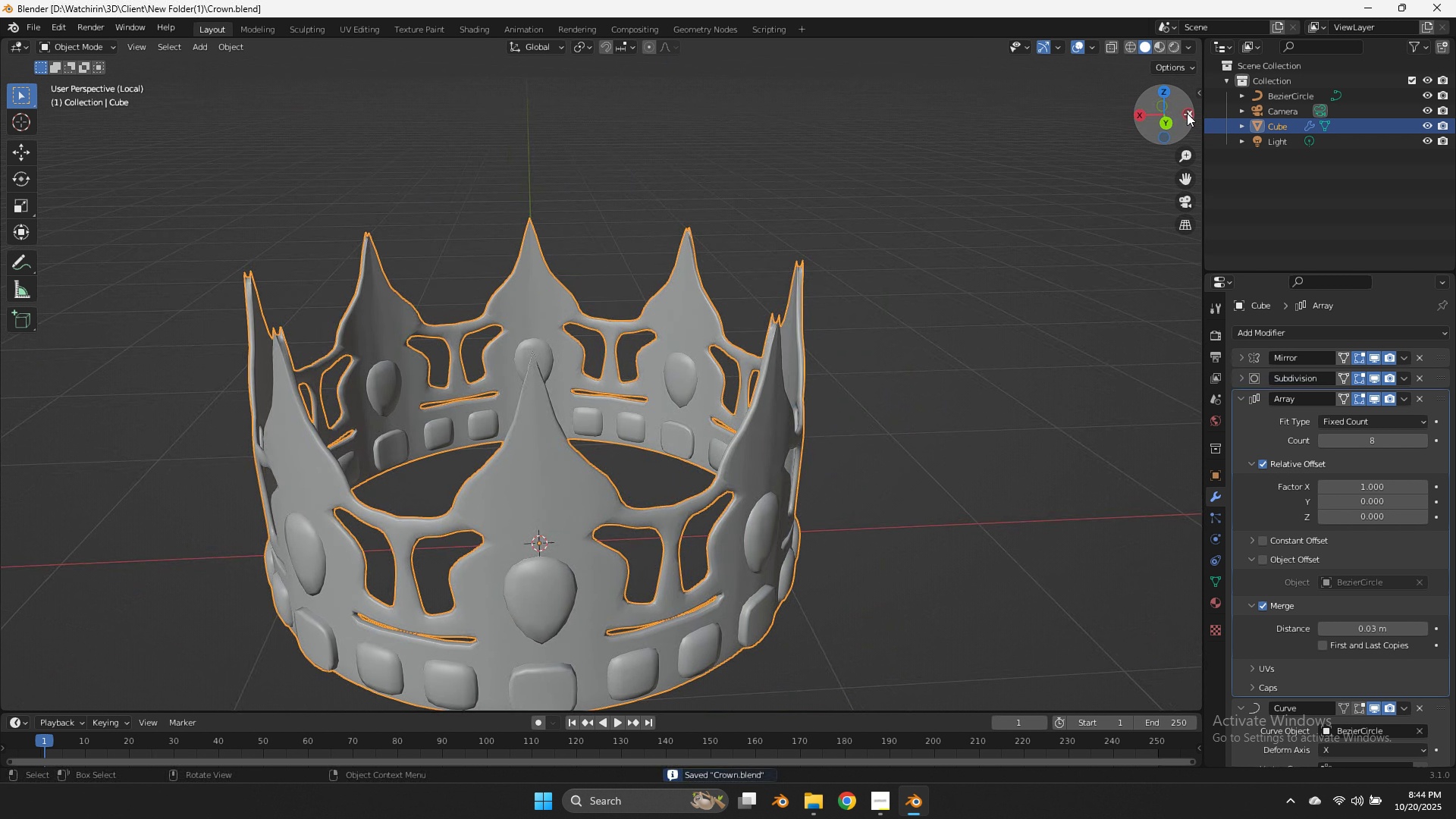 
left_click_drag(start_coordinate=[1187, 113], to_coordinate=[24, 165])
 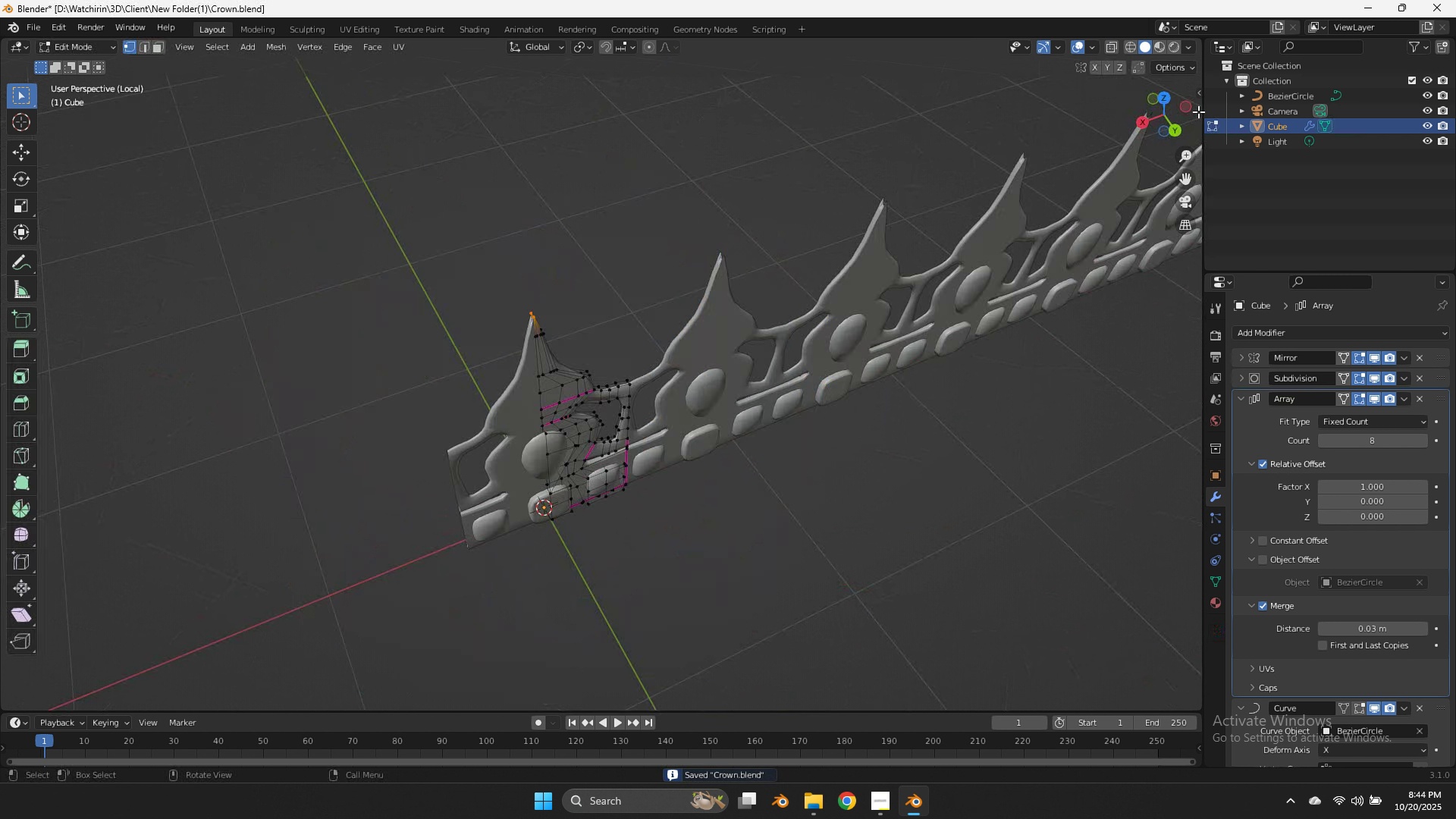 
key(Tab)
 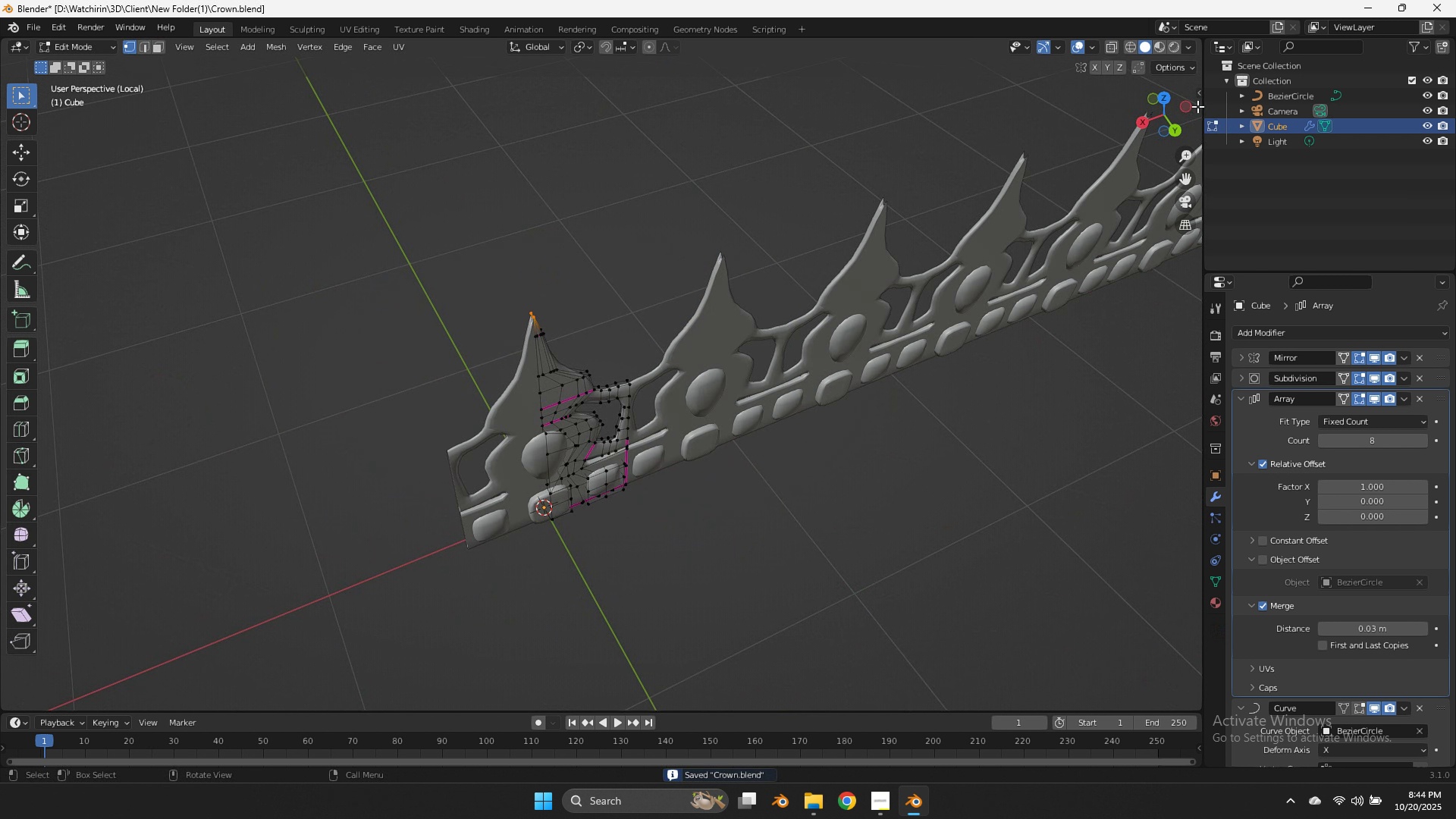 
left_click_drag(start_coordinate=[1198, 111], to_coordinate=[1256, 102])
 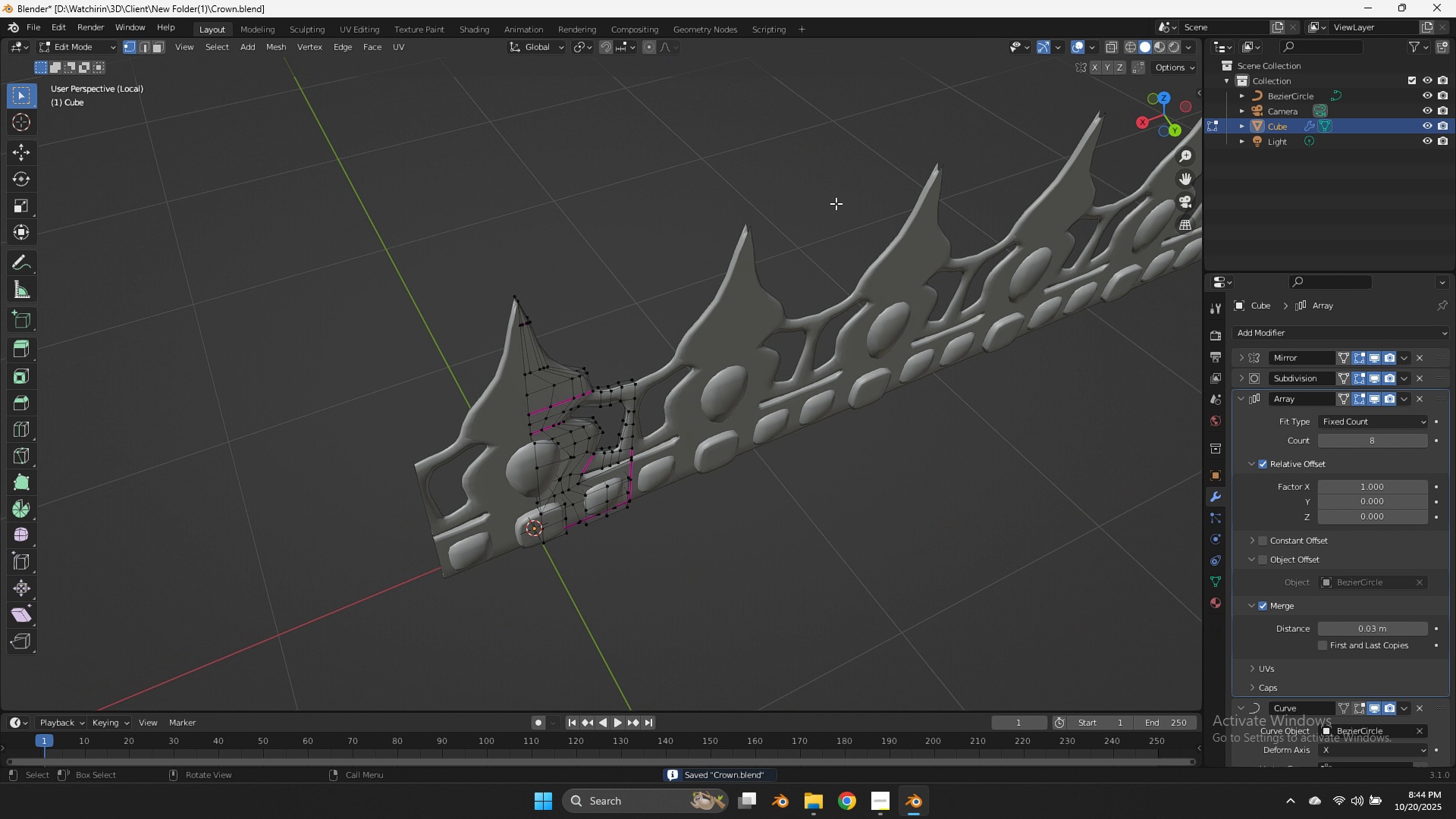 
scroll: coordinate [1136, 137], scroll_direction: up, amount: 6.0
 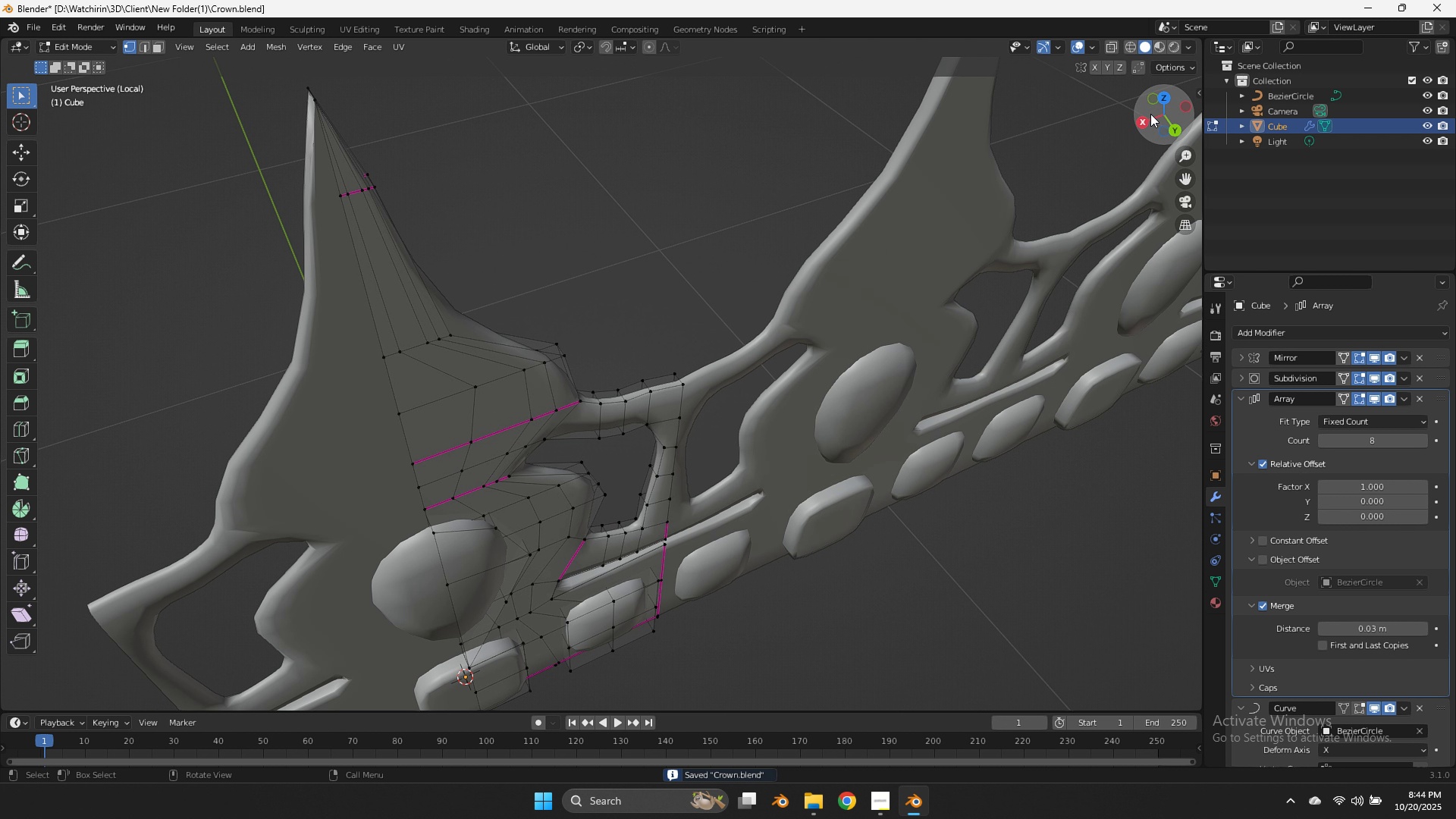 
left_click_drag(start_coordinate=[1146, 112], to_coordinate=[39, 133])
 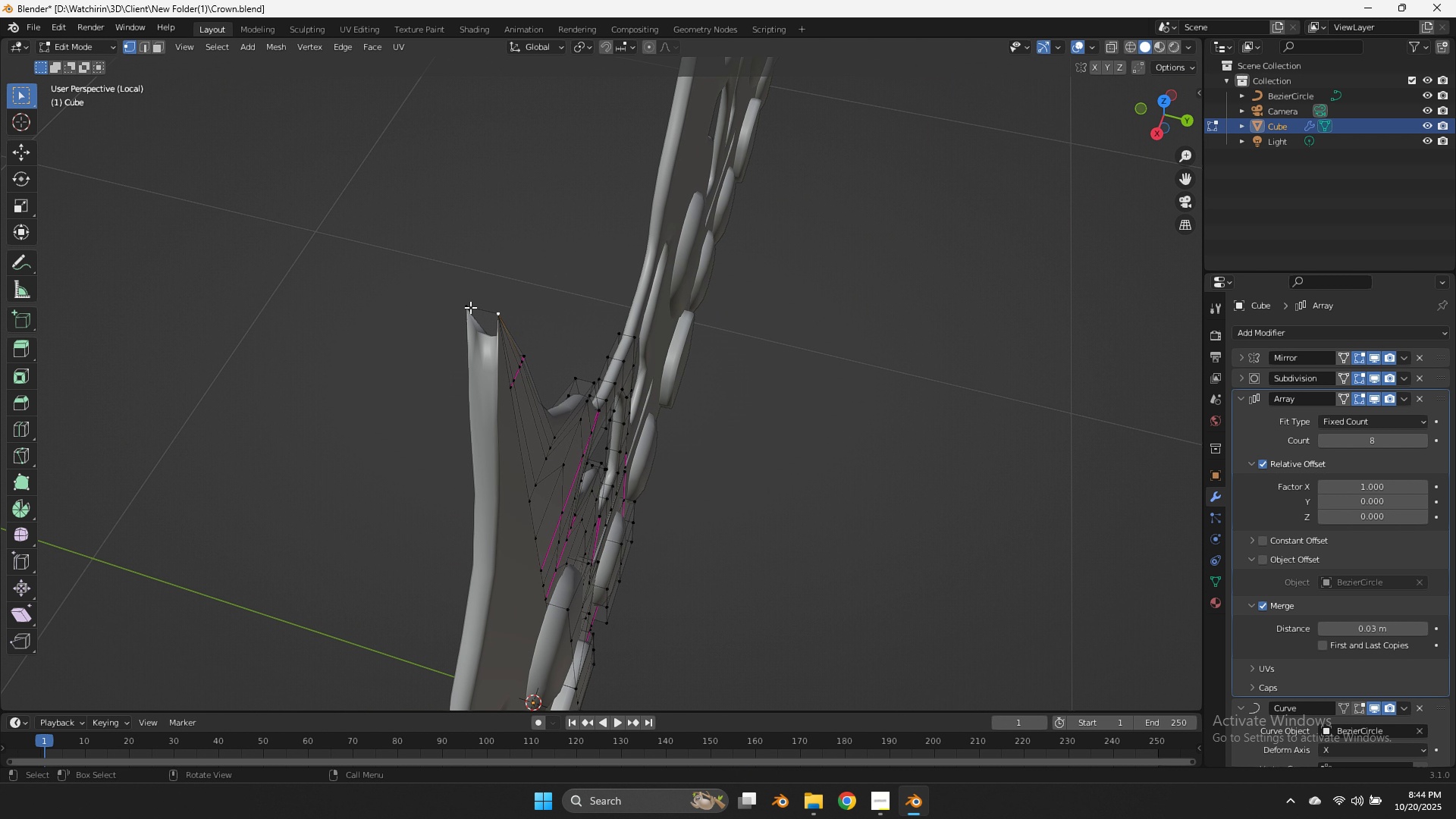 
double_click([467, 306])
 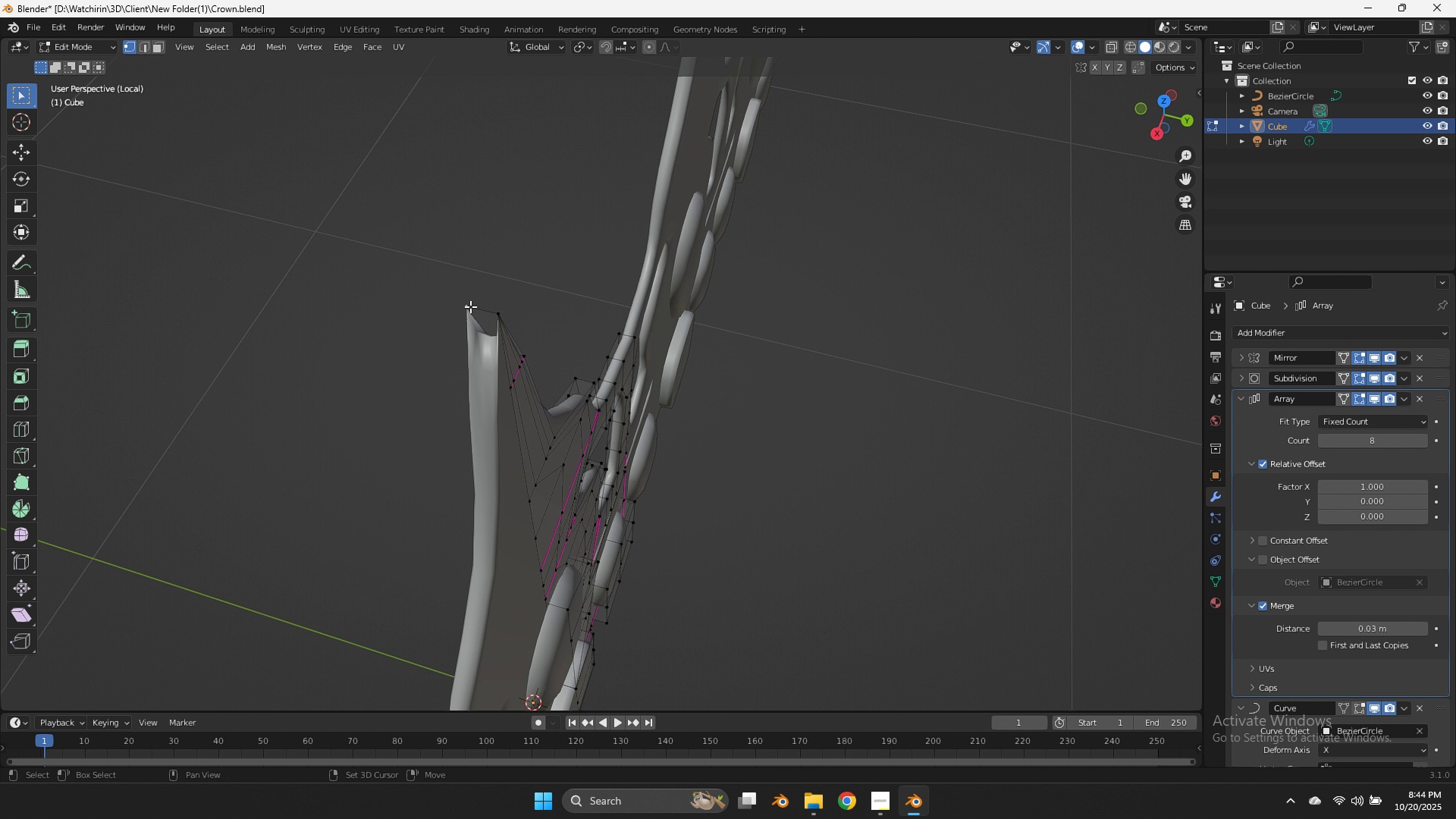 
hold_key(key=ShiftLeft, duration=0.73)
left_click([490, 309])
 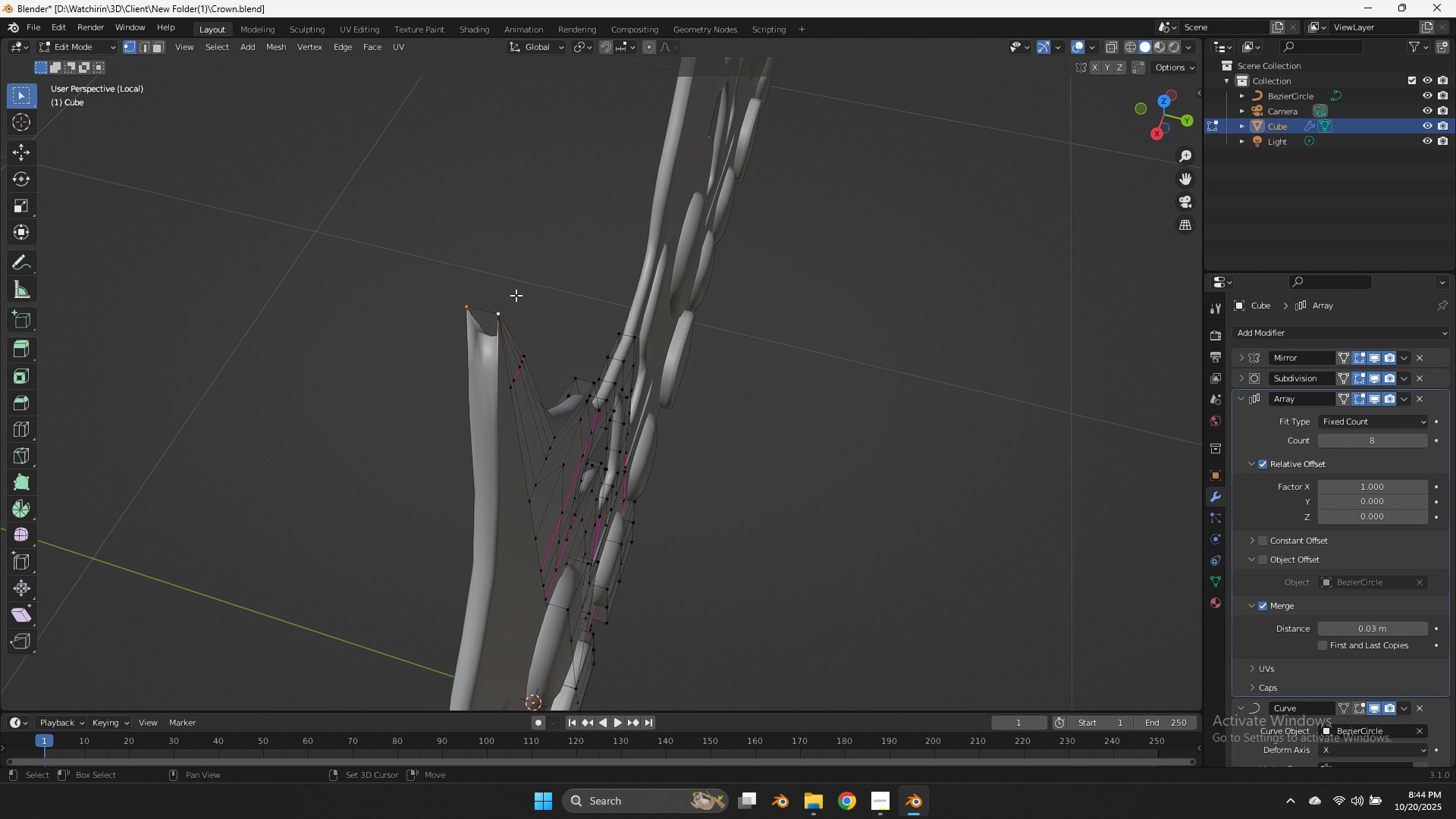 
left_click_drag(start_coordinate=[516, 295], to_coordinate=[451, 318])
 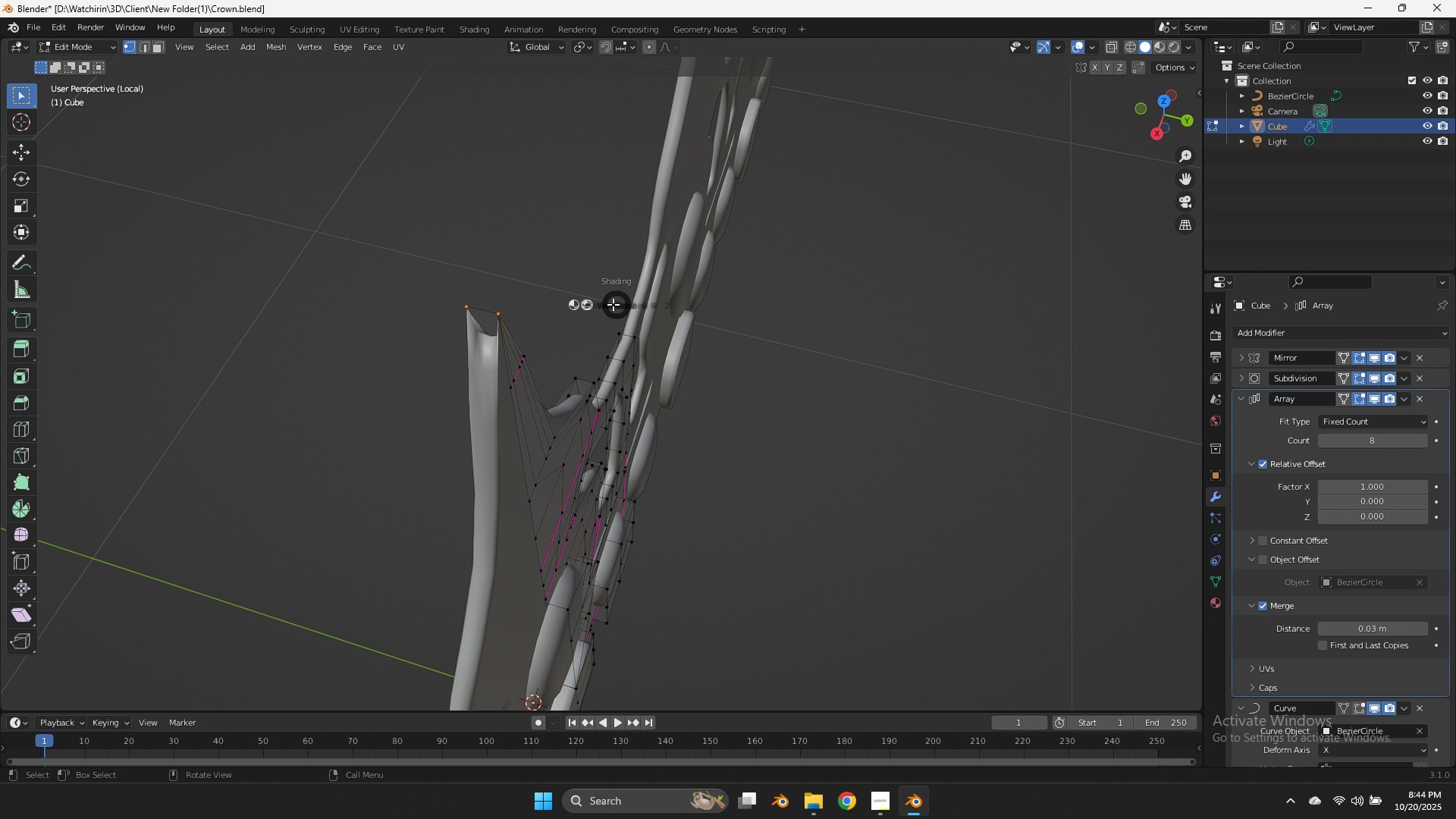 
type(zE)
 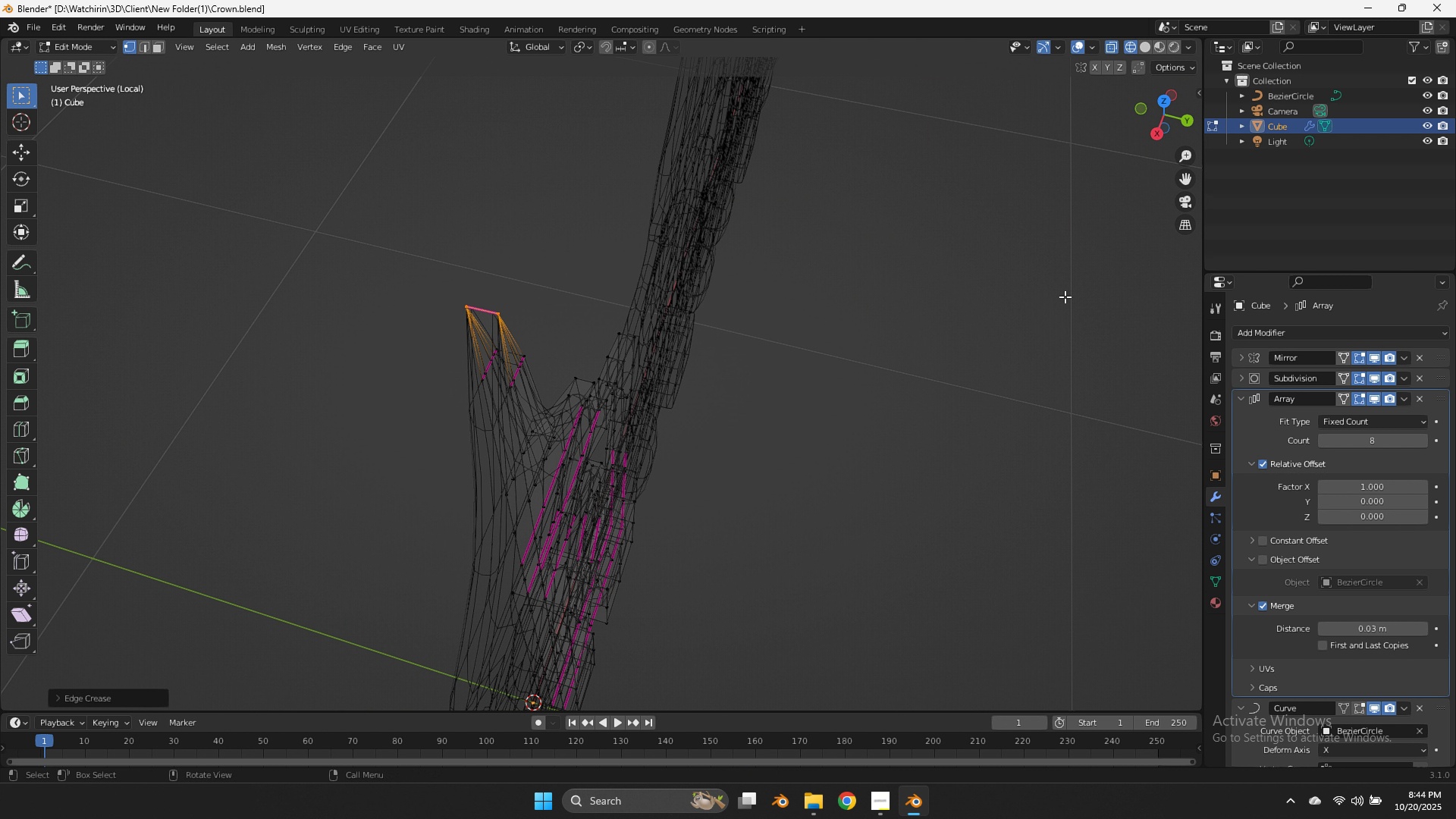 
left_click_drag(start_coordinate=[527, 289], to_coordinate=[446, 322])
 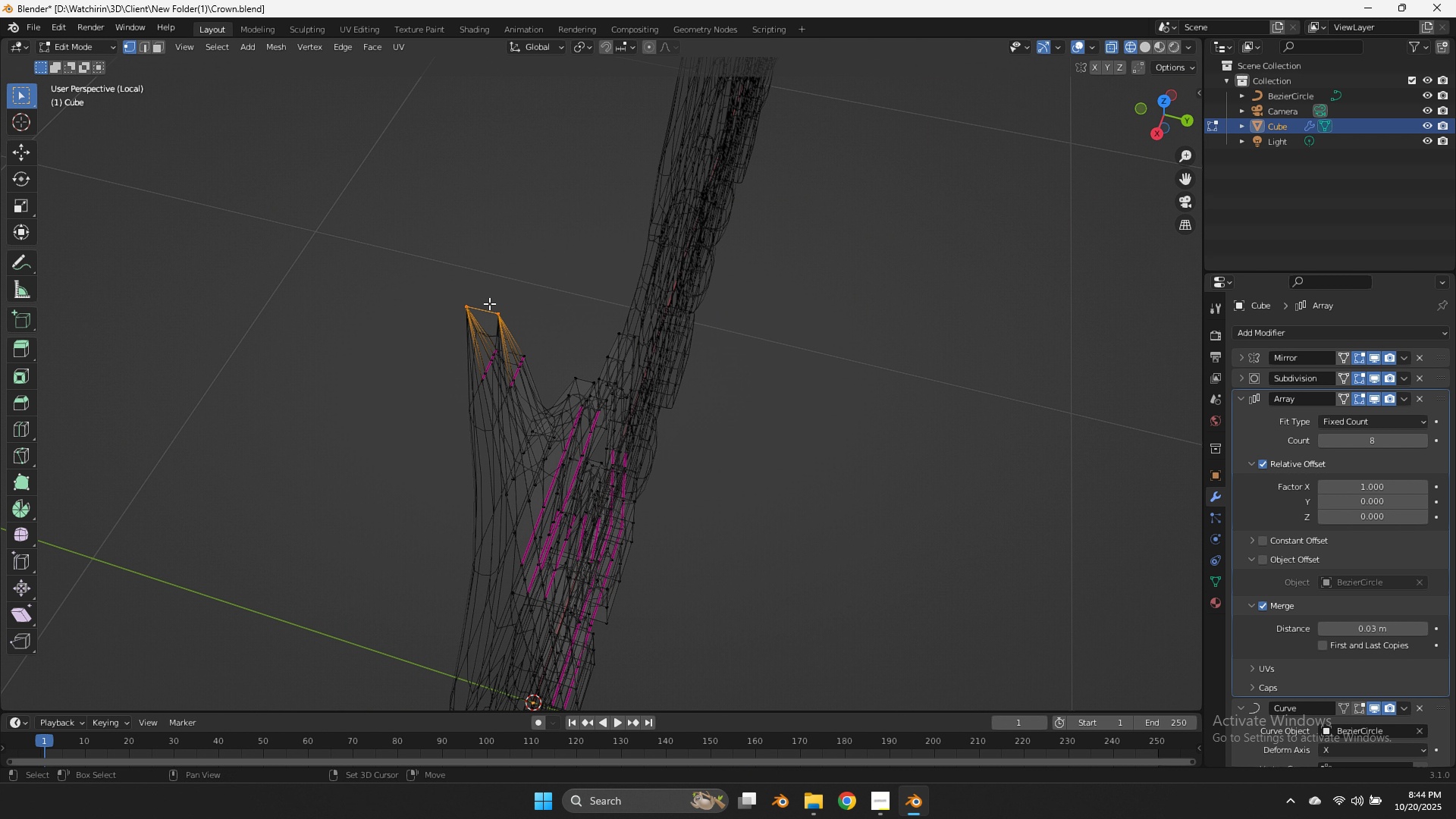 
left_click([1064, 297])
 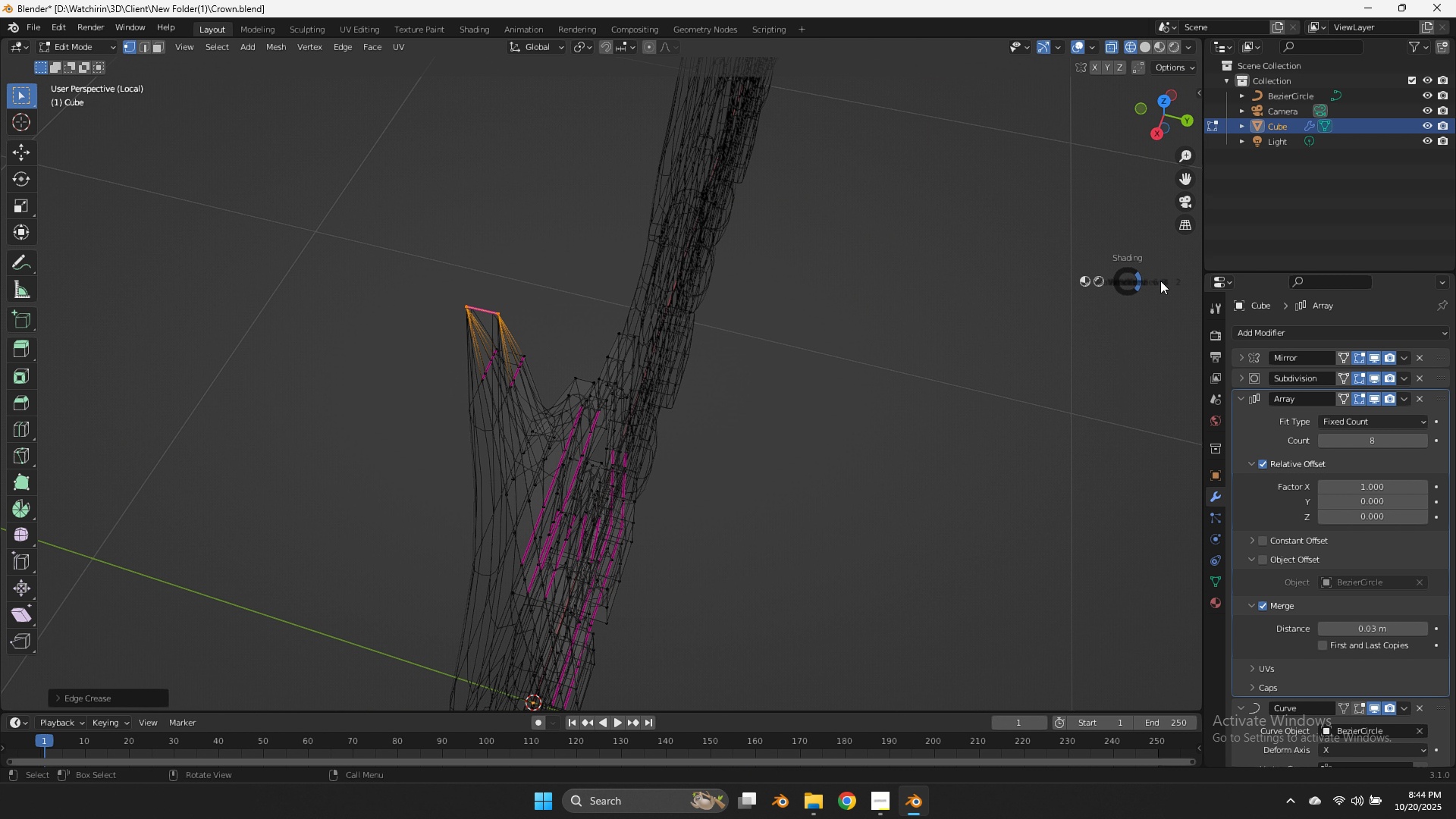 
key(Z)
 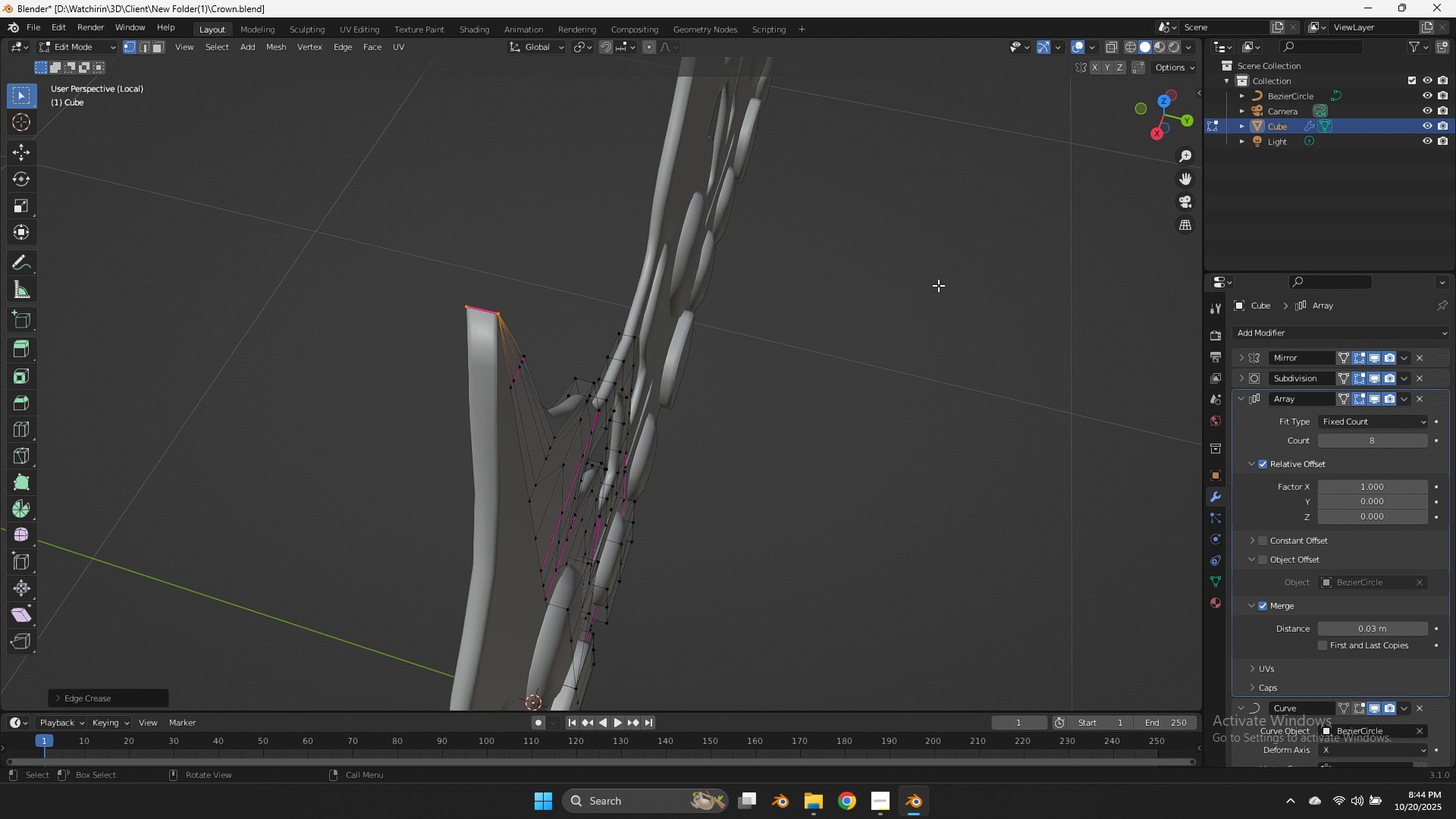 
key(Tab)
 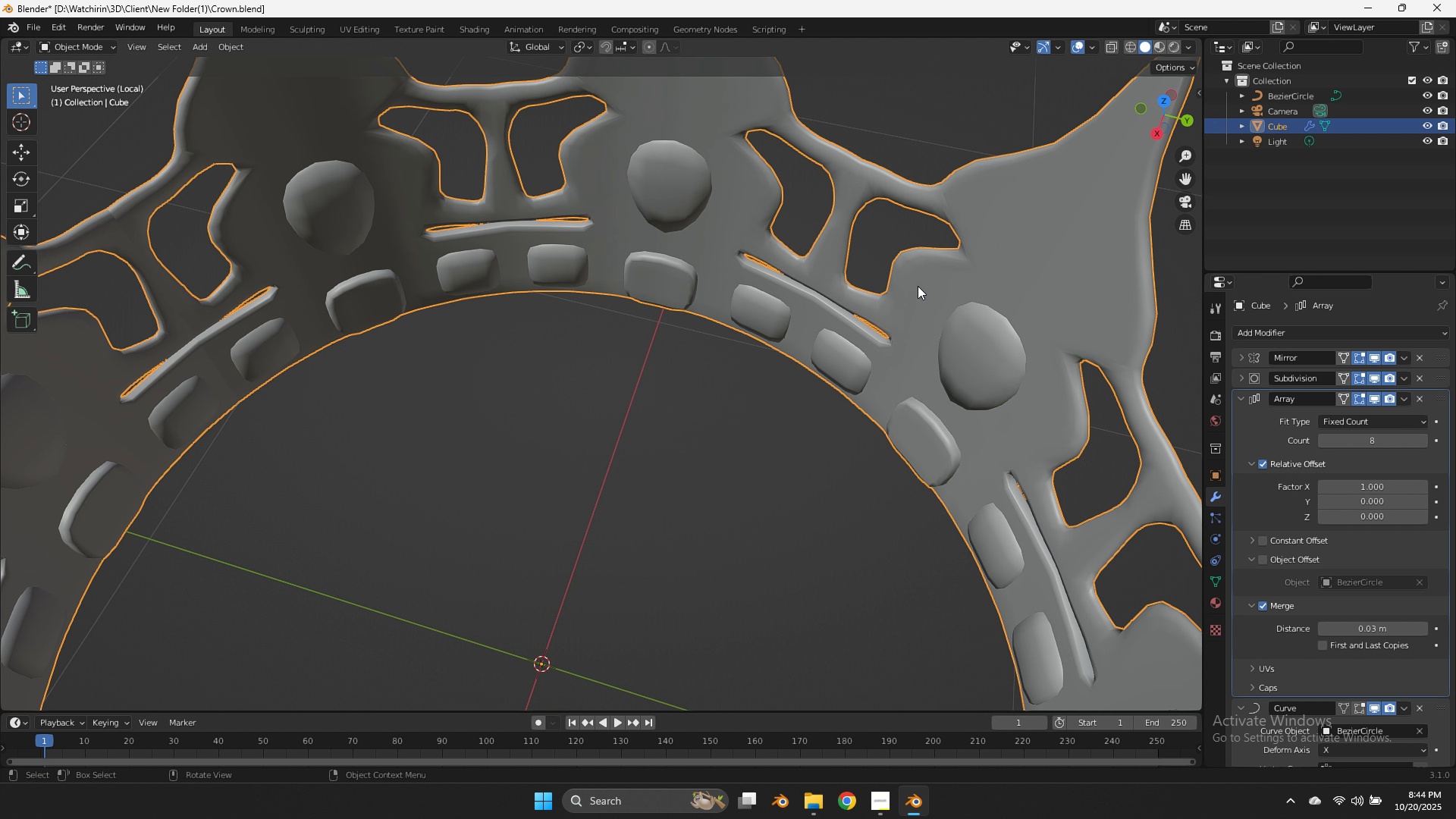 
scroll: coordinate [918, 286], scroll_direction: down, amount: 6.0
 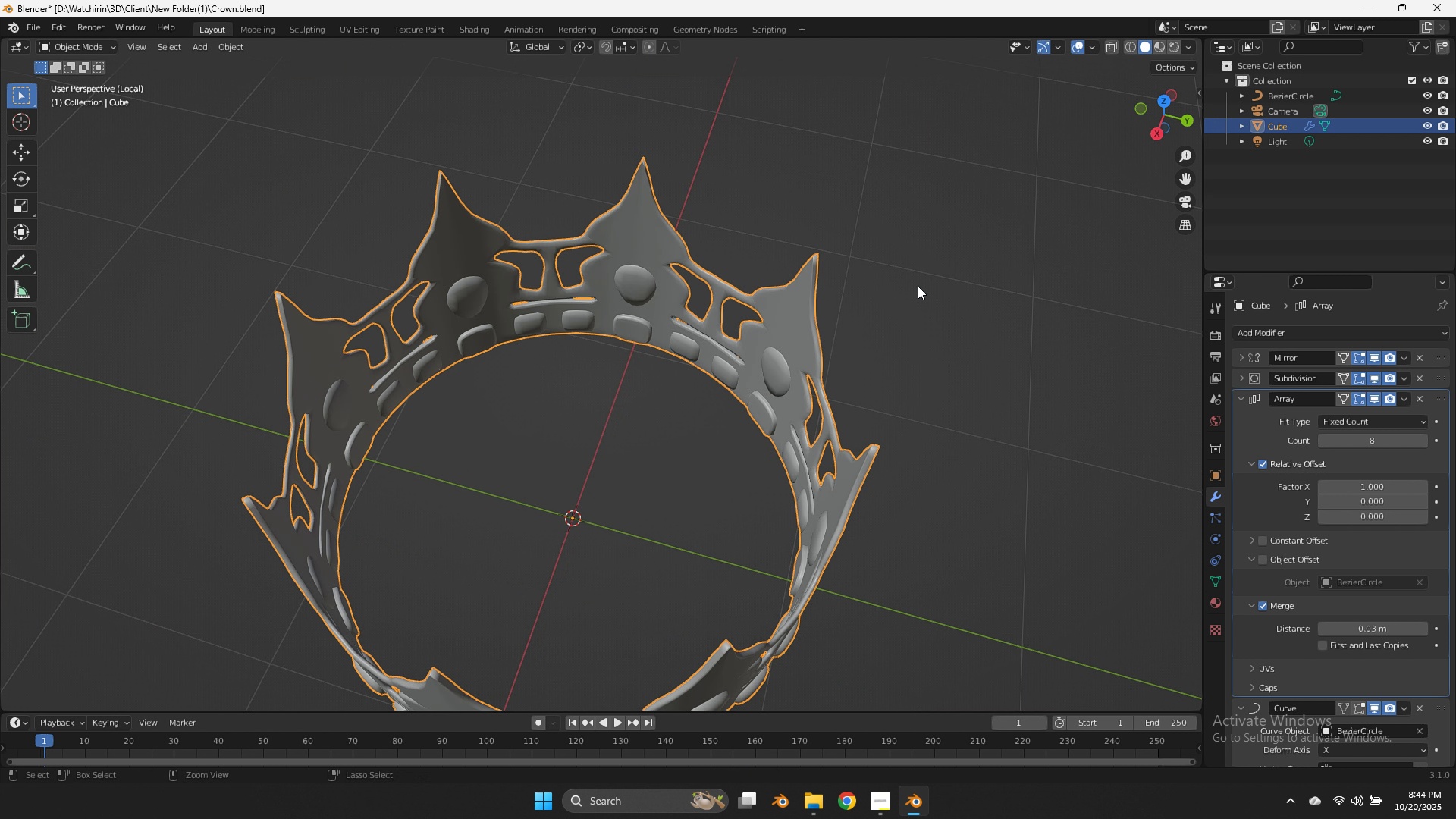 
key(Control+ControlLeft)
 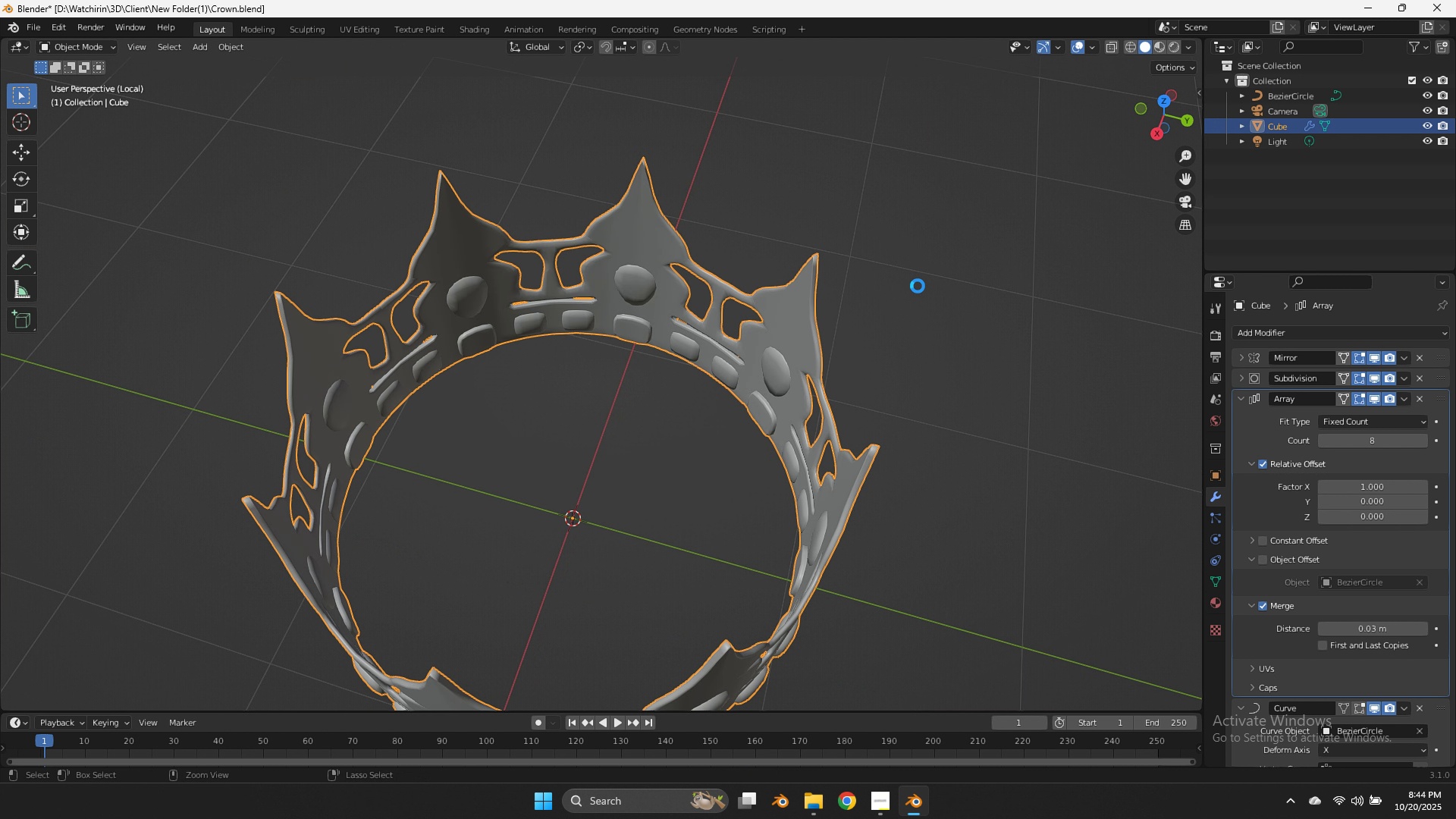 
key(Control+S)
 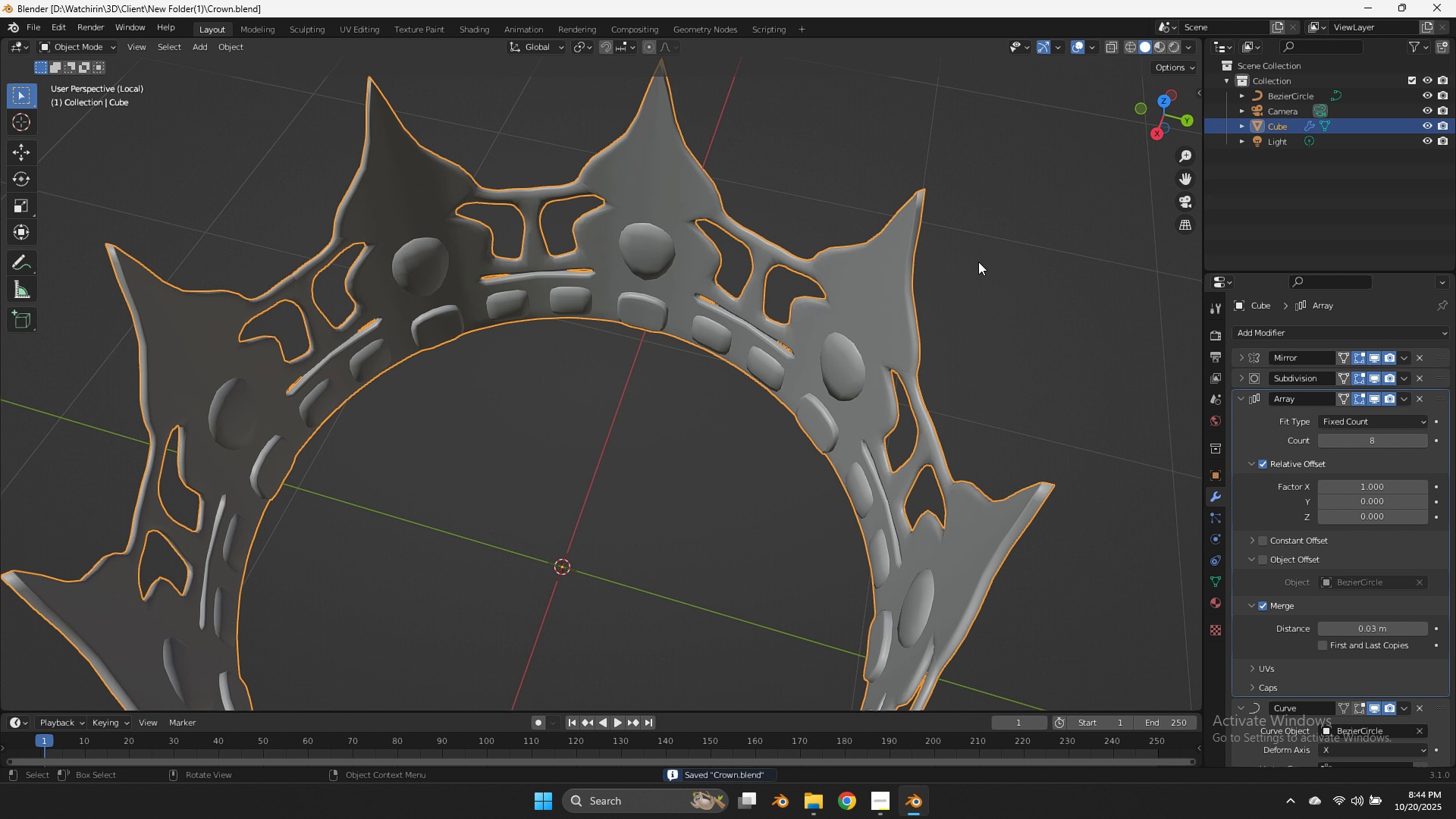 
scroll: coordinate [1069, 186], scroll_direction: none, amount: 0.0
 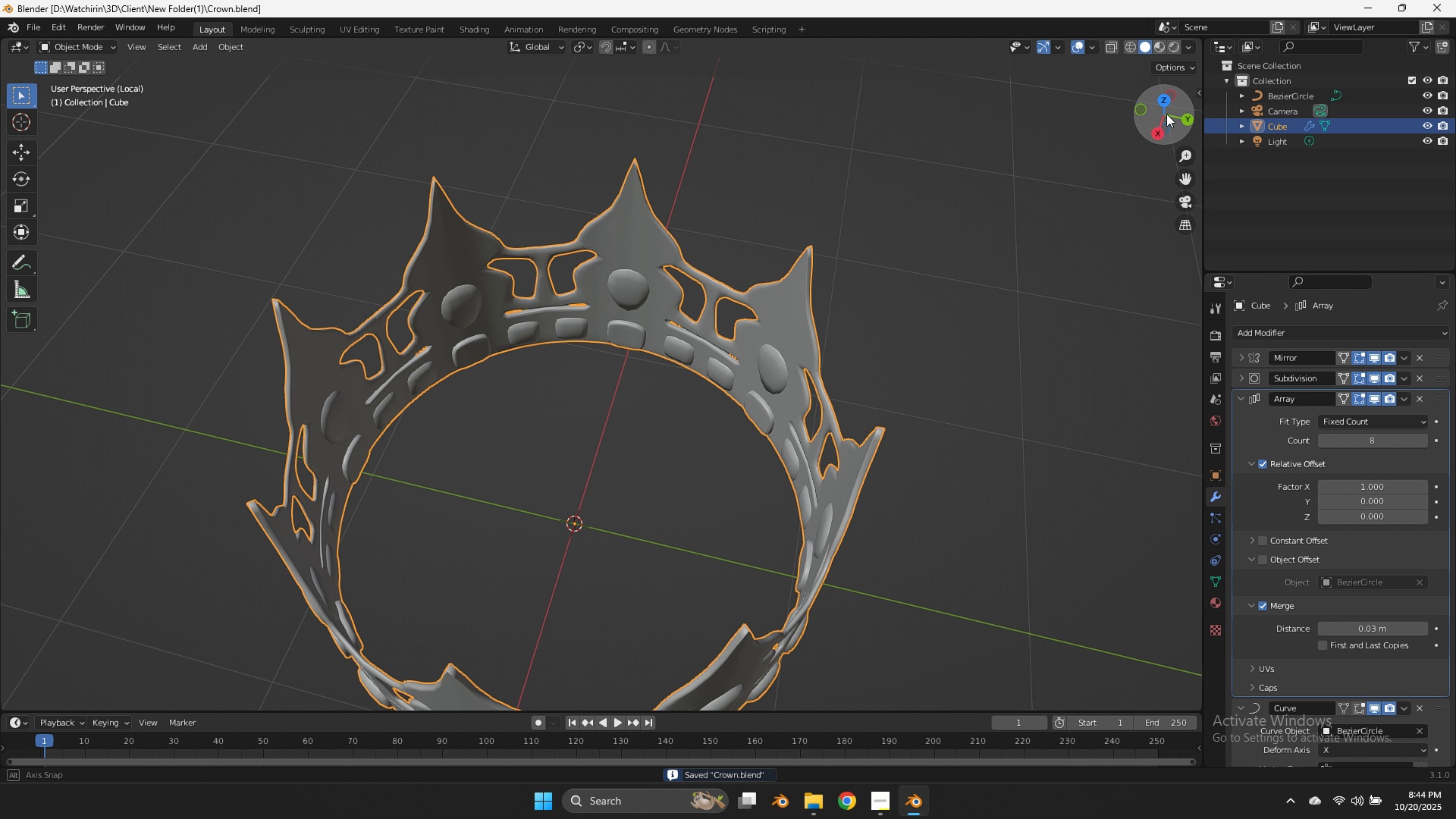 
left_click_drag(start_coordinate=[1156, 121], to_coordinate=[60, 703])
 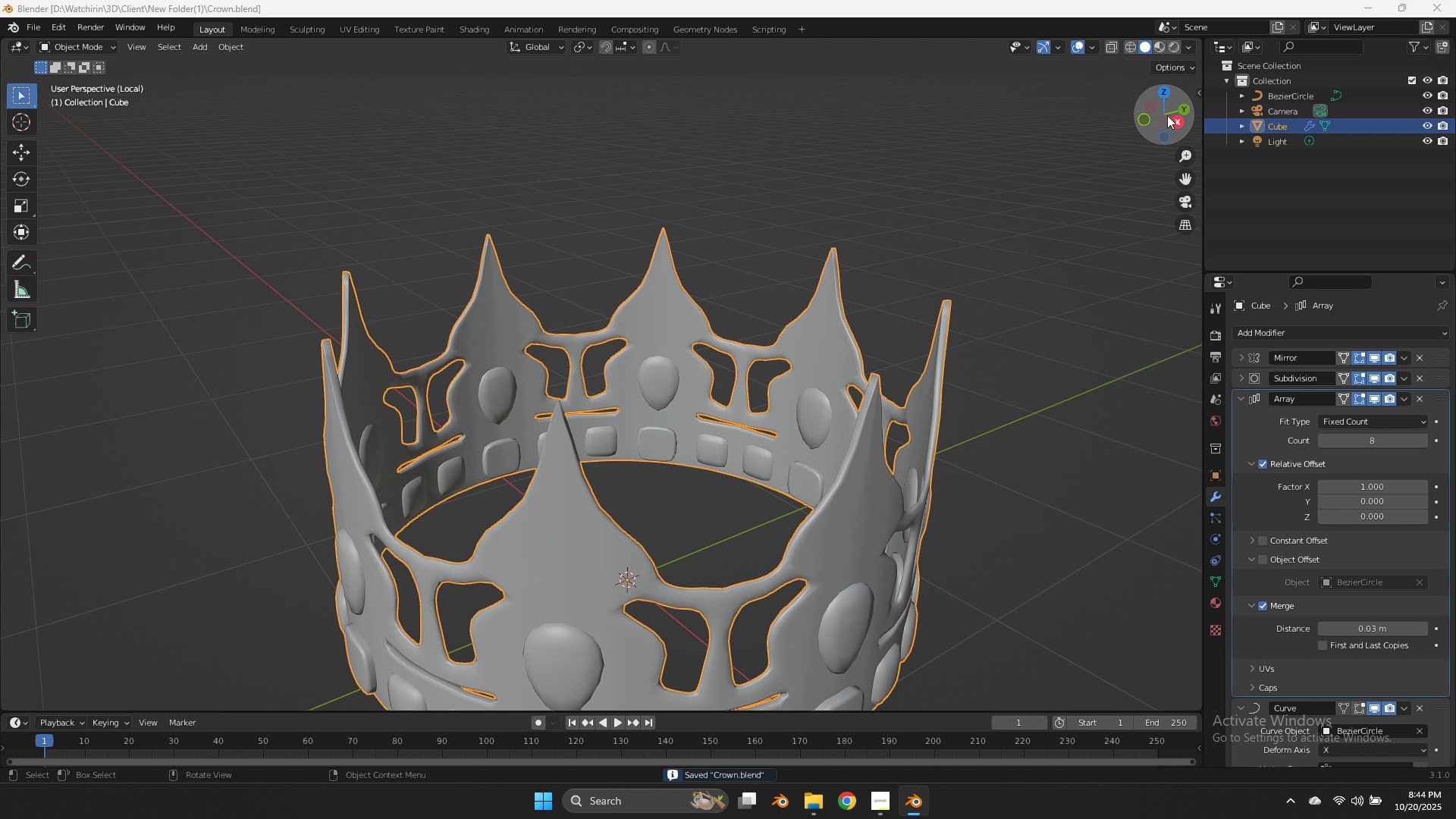 
key(Alt+Tab)